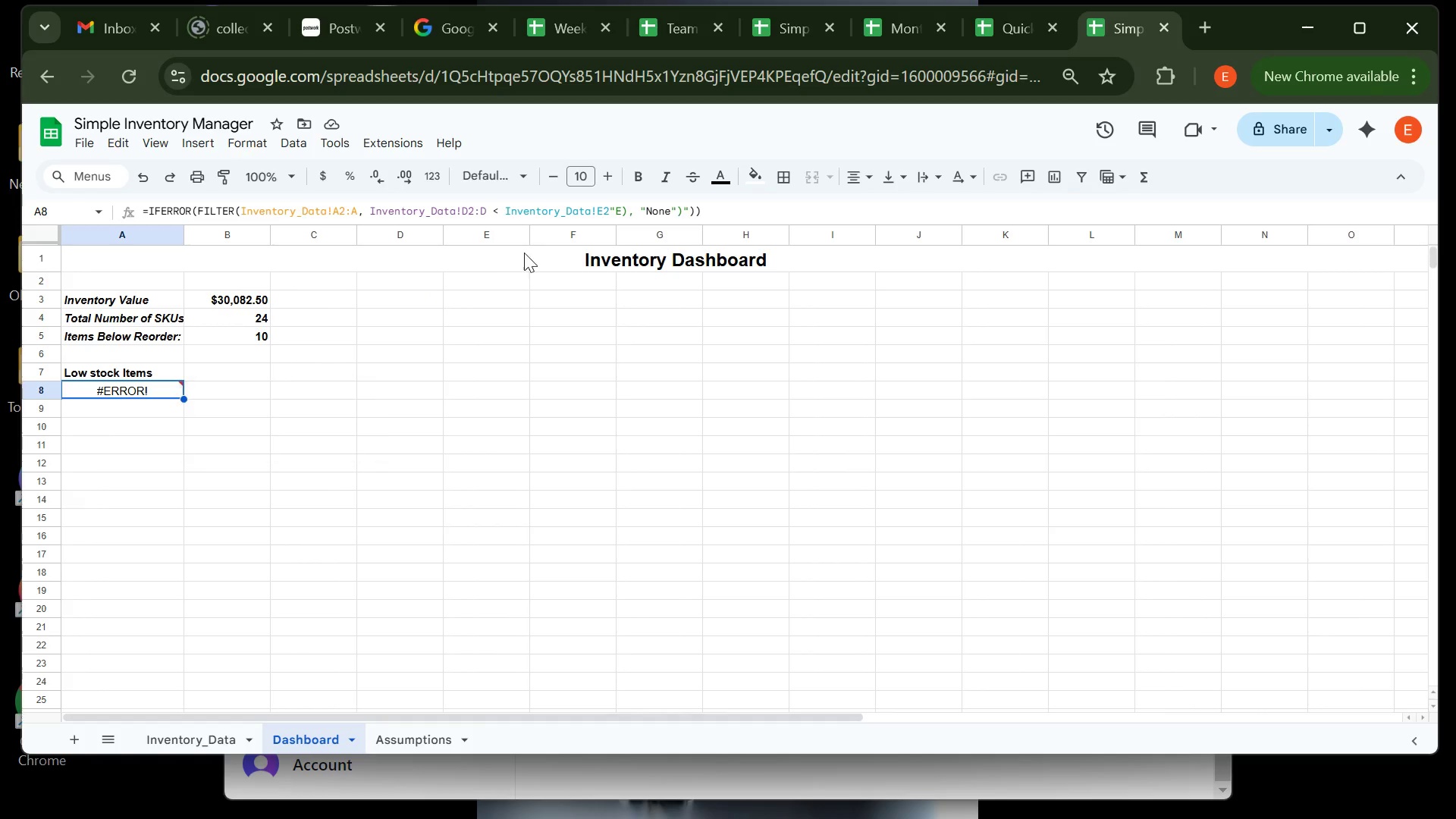 
left_click([617, 214])
 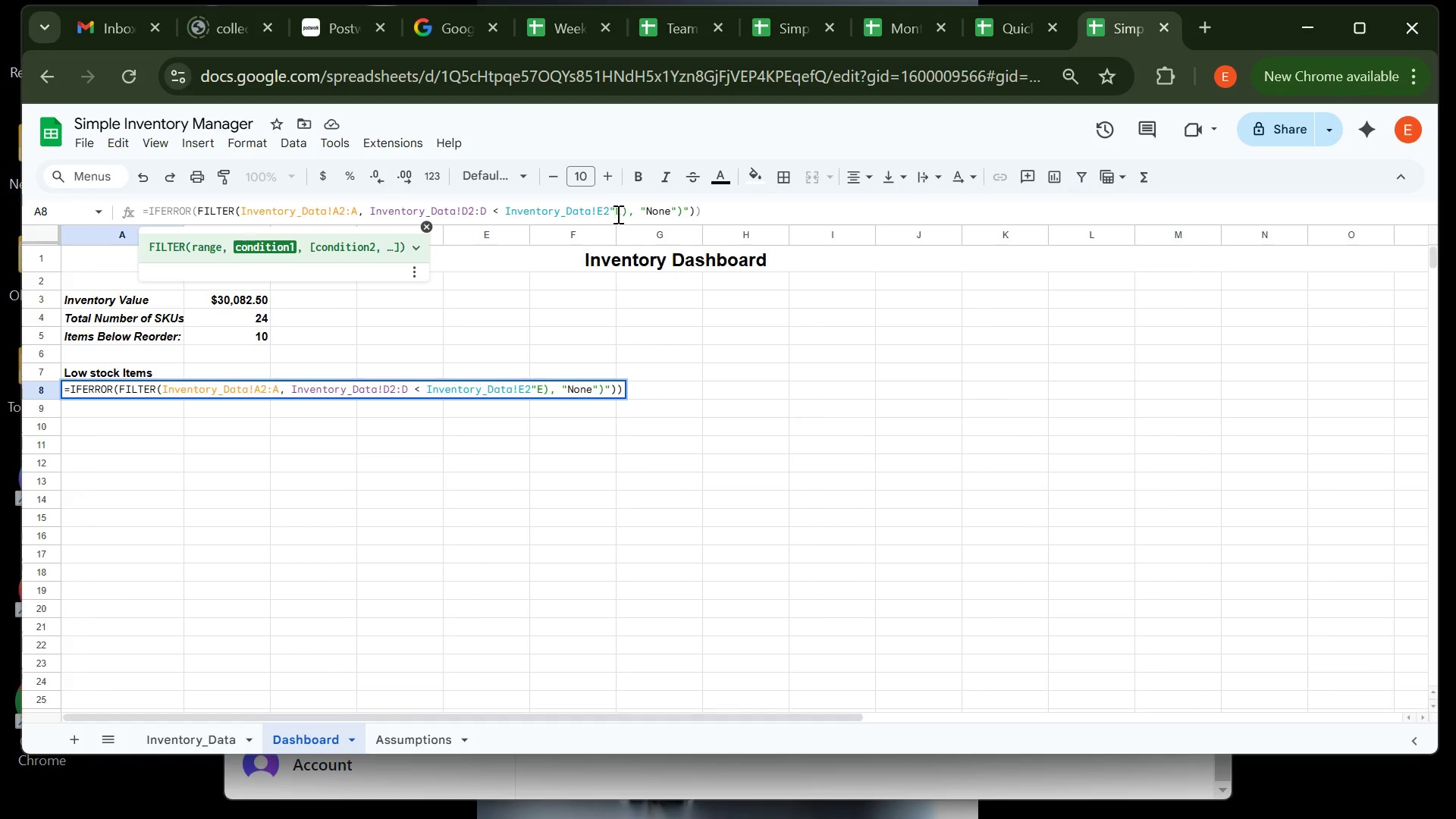 
key(Backspace)
 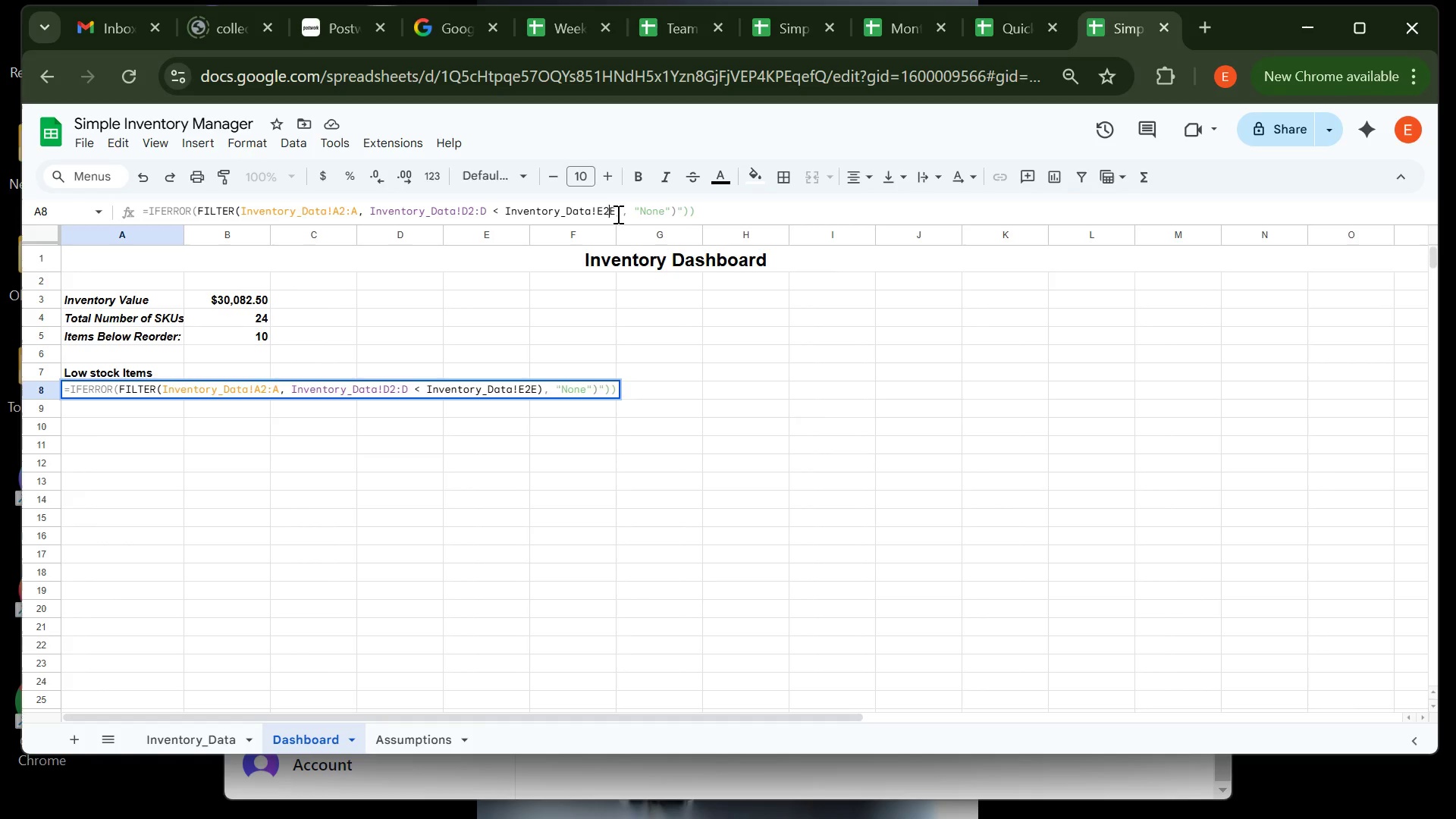 
key(Shift+ShiftRight)
 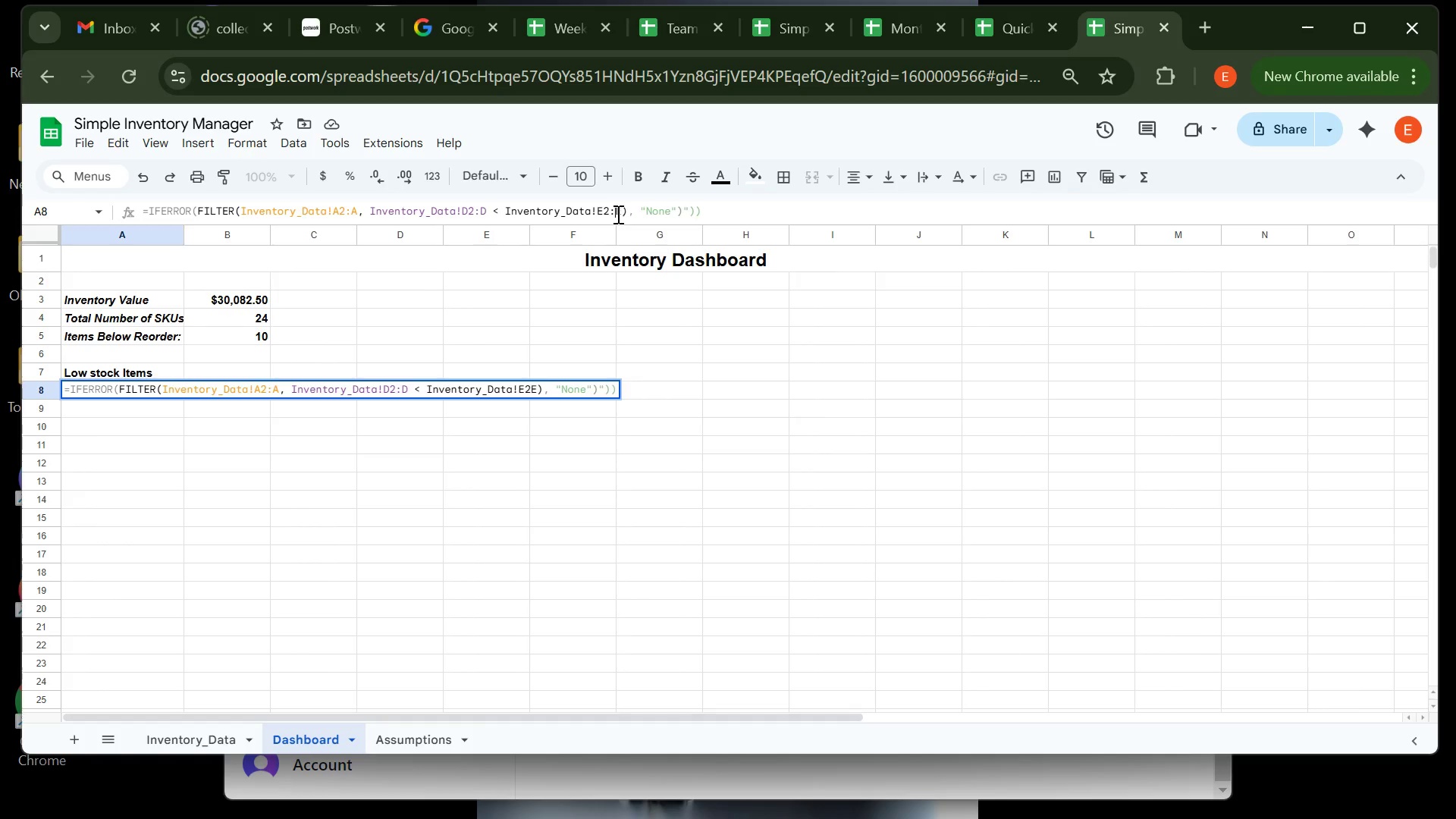 
key(Shift+Semicolon)
 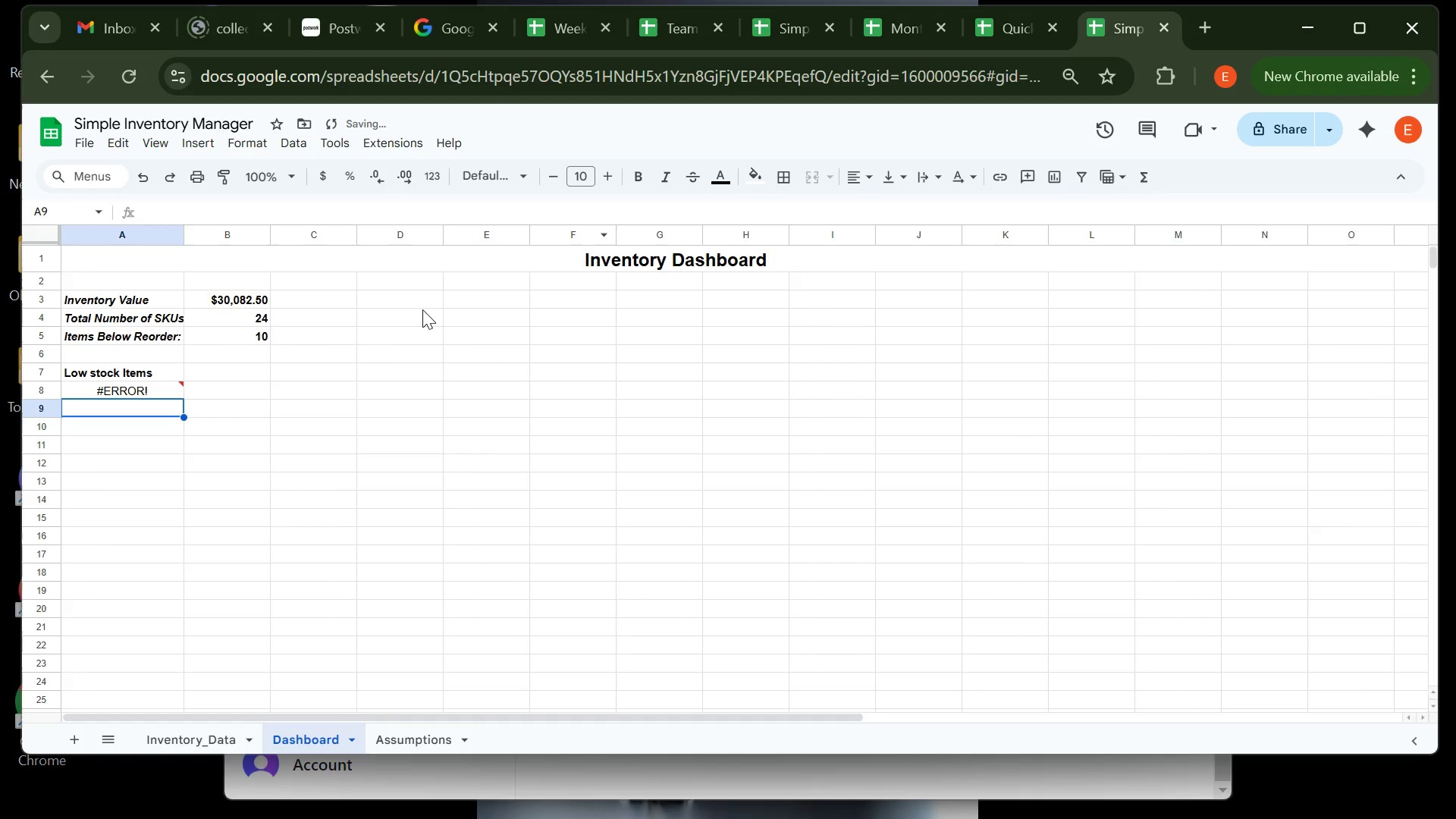 
left_click([156, 392])
 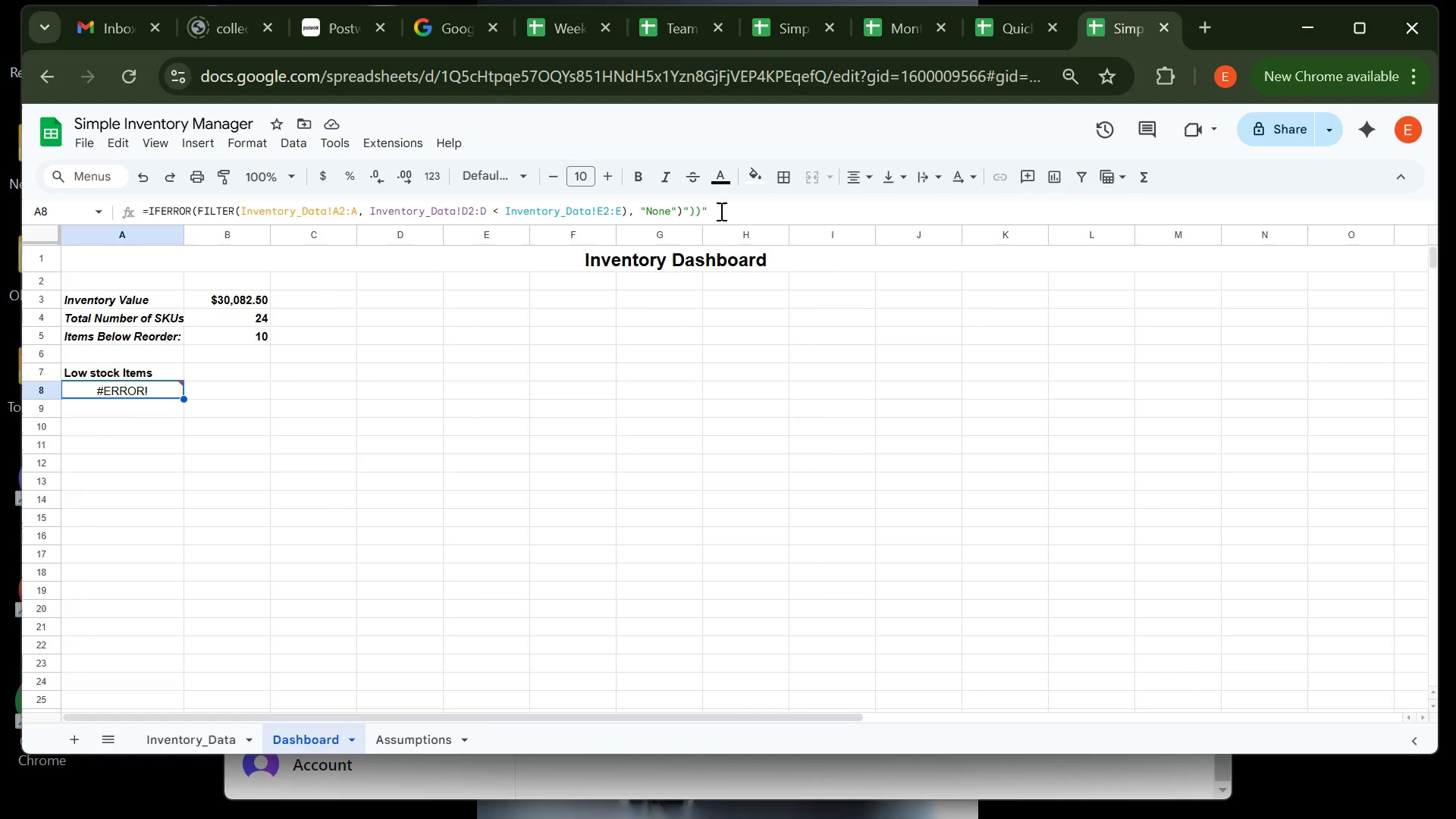 
wait(15.0)
 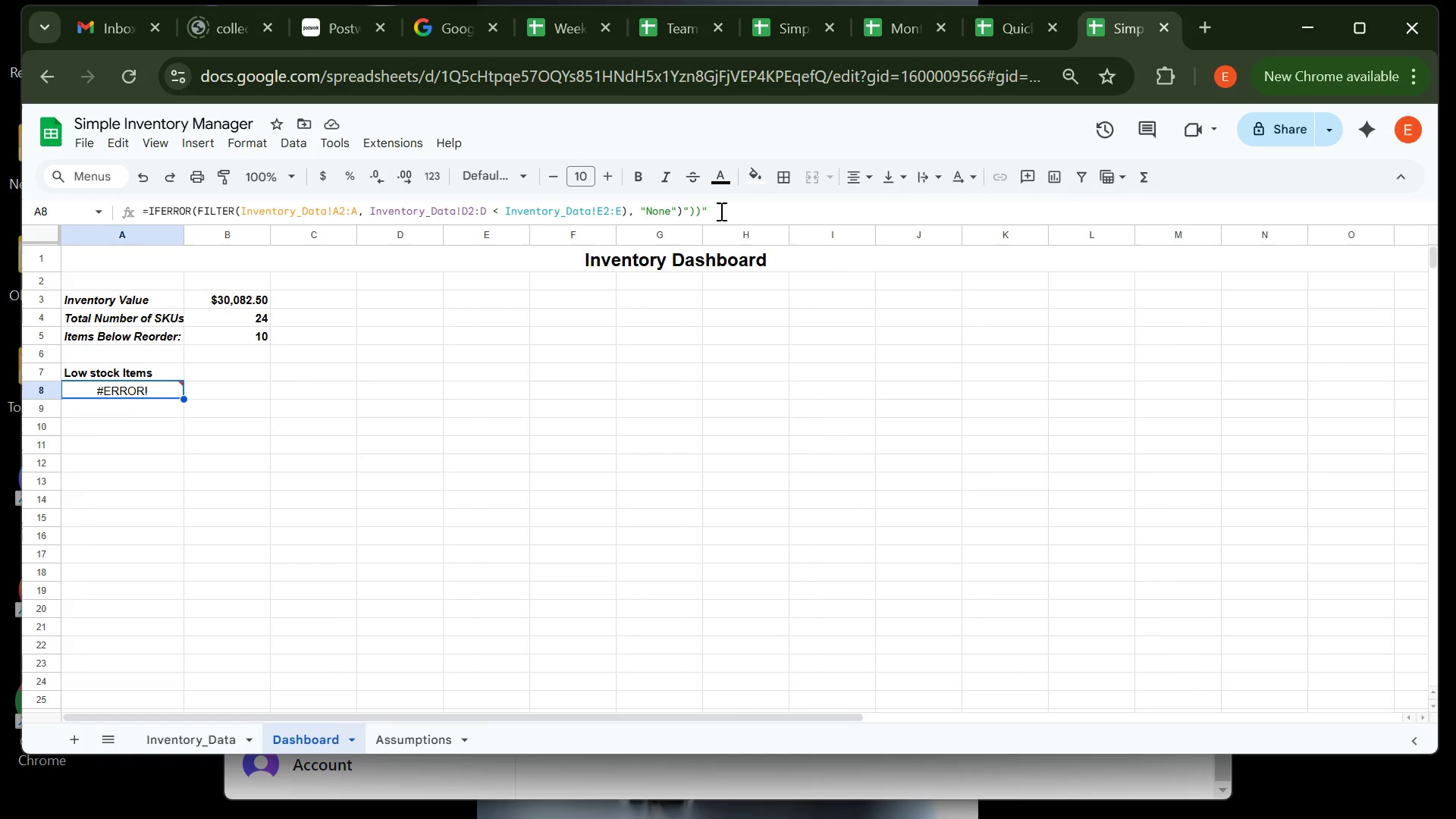 
left_click([362, 808])
 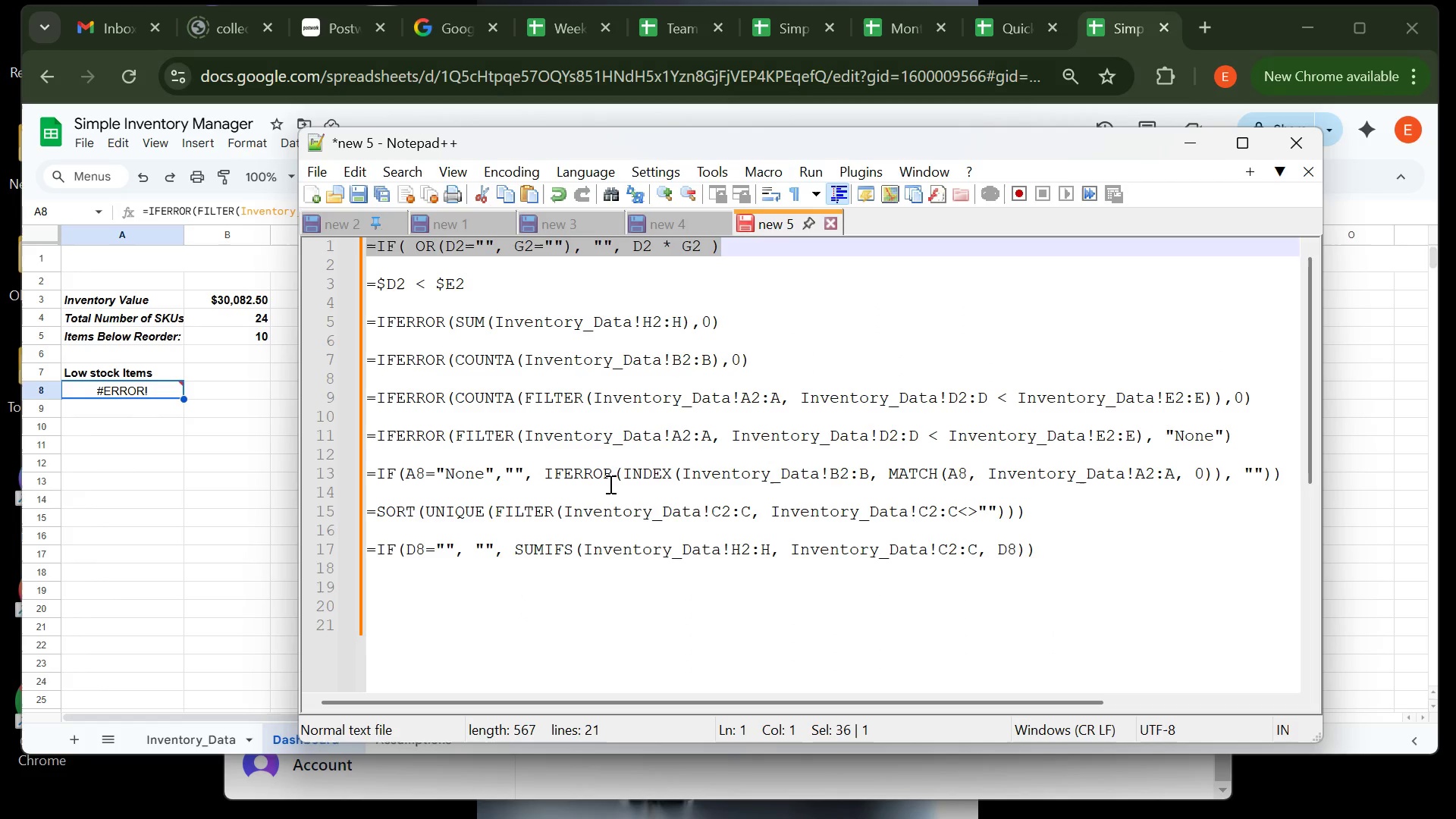 
scroll: coordinate [609, 484], scroll_direction: down, amount: 1.0
 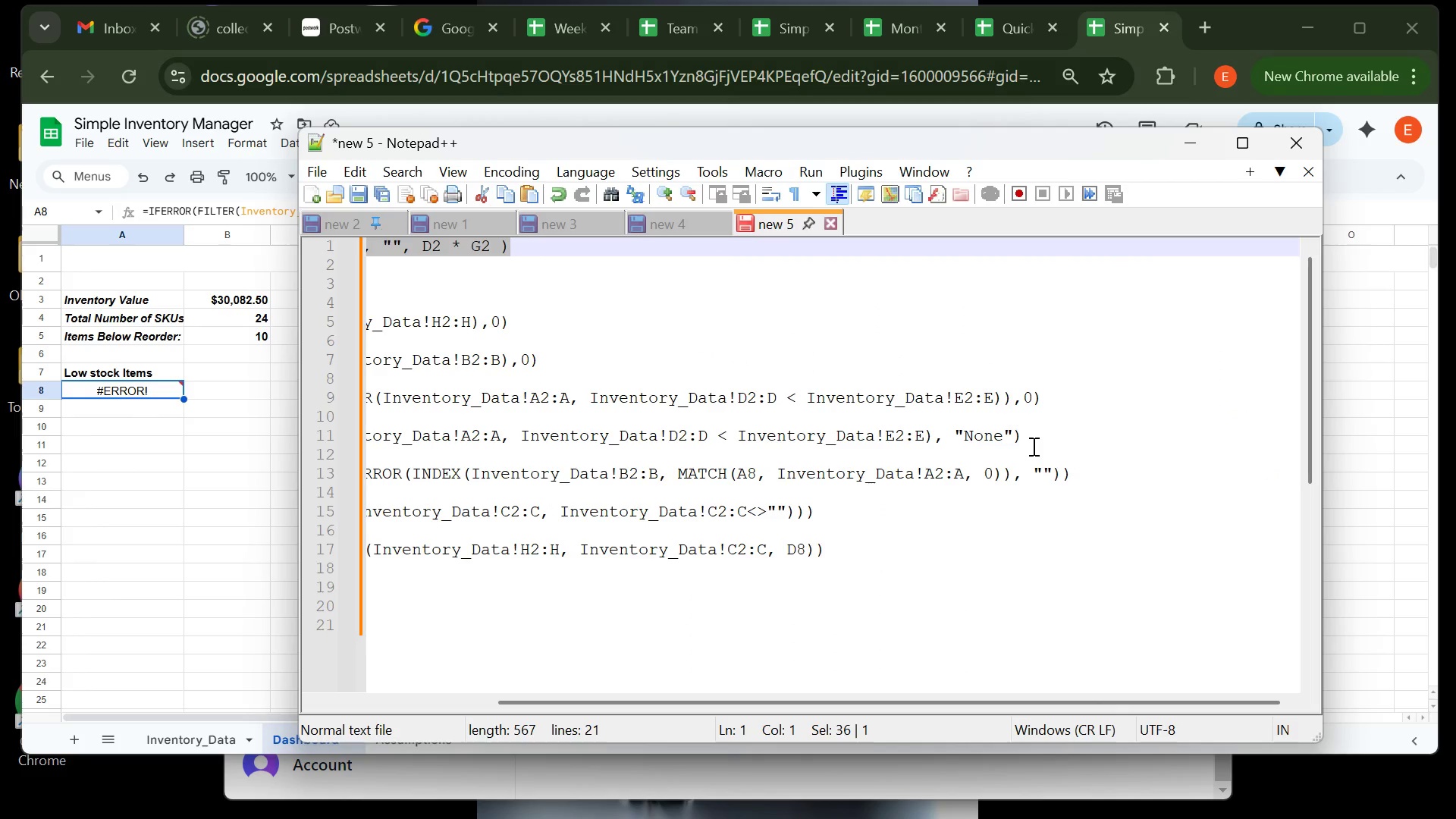 
left_click([1032, 446])
 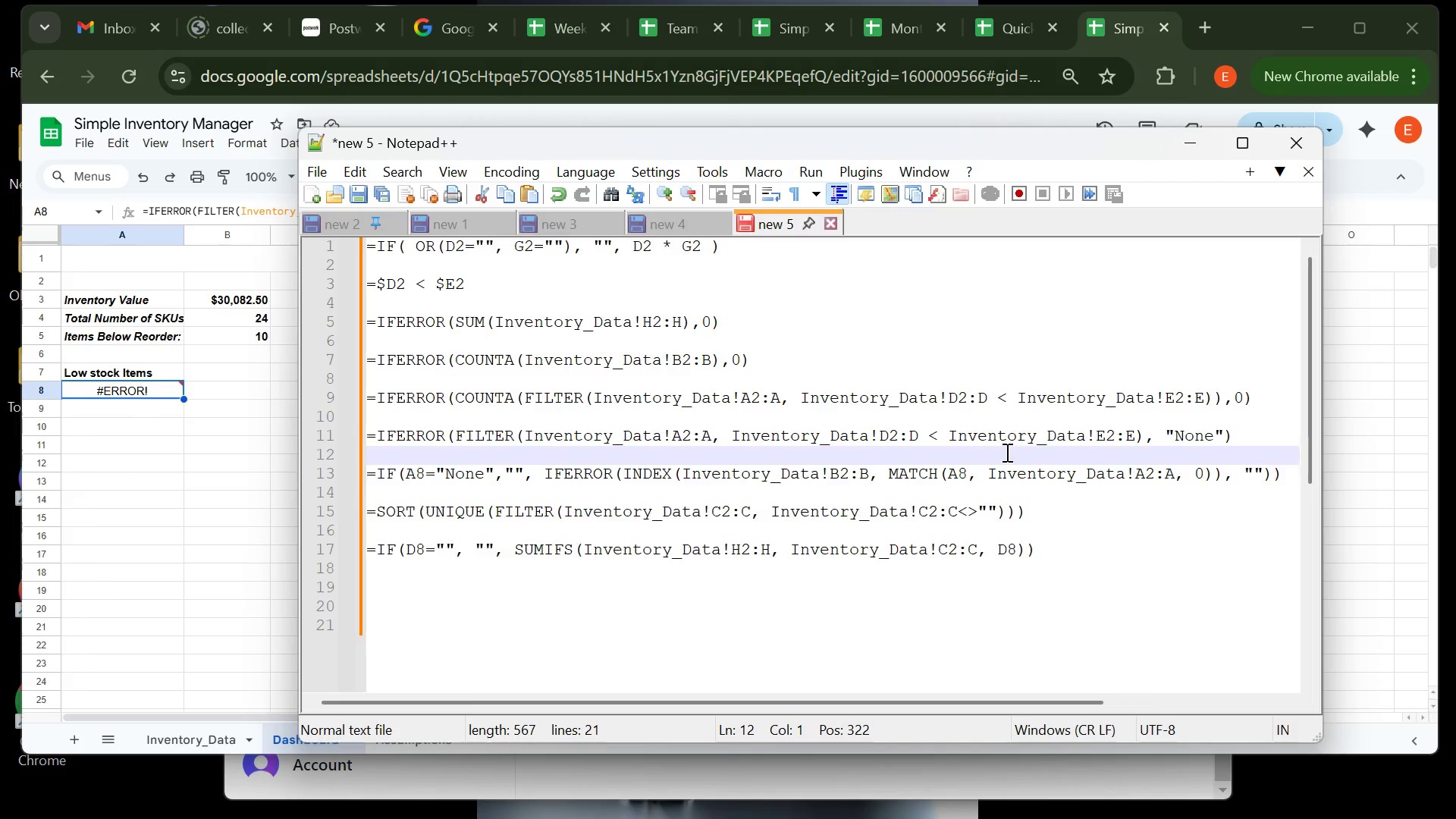 
scroll: coordinate [1006, 452], scroll_direction: down, amount: 3.0
 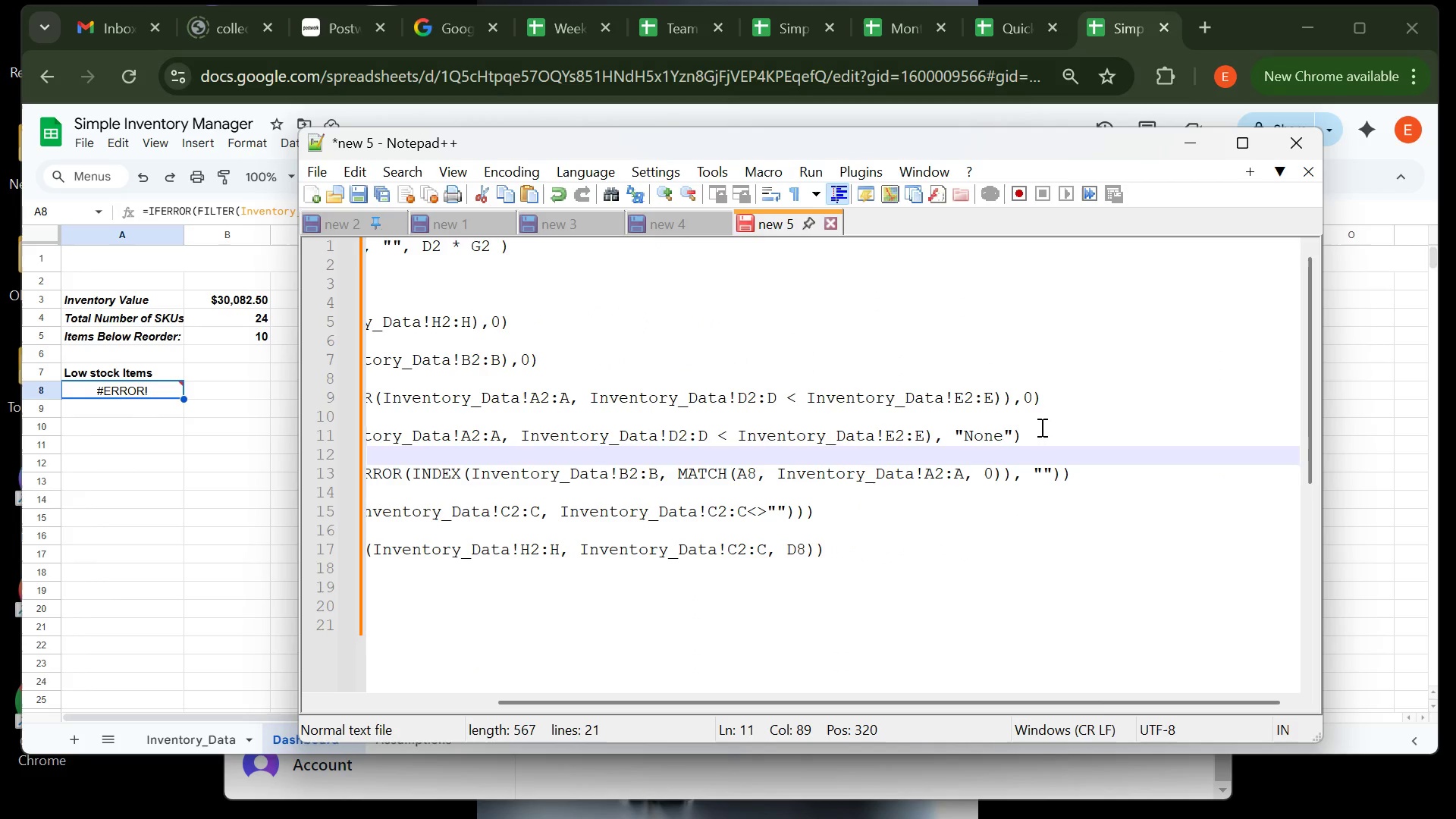 
left_click([1040, 427])
 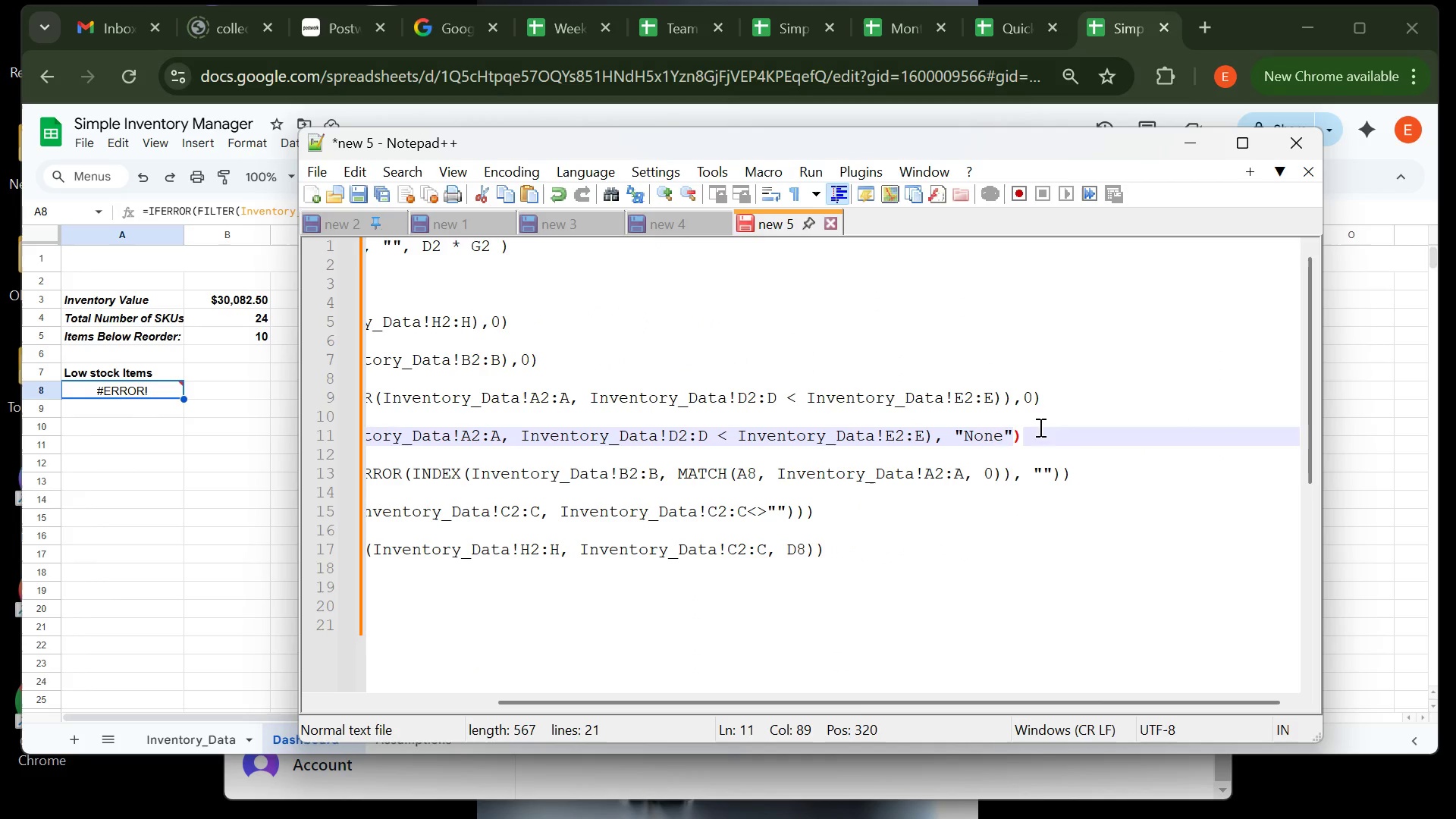 
left_click_drag(start_coordinate=[1040, 427], to_coordinate=[359, 437])
 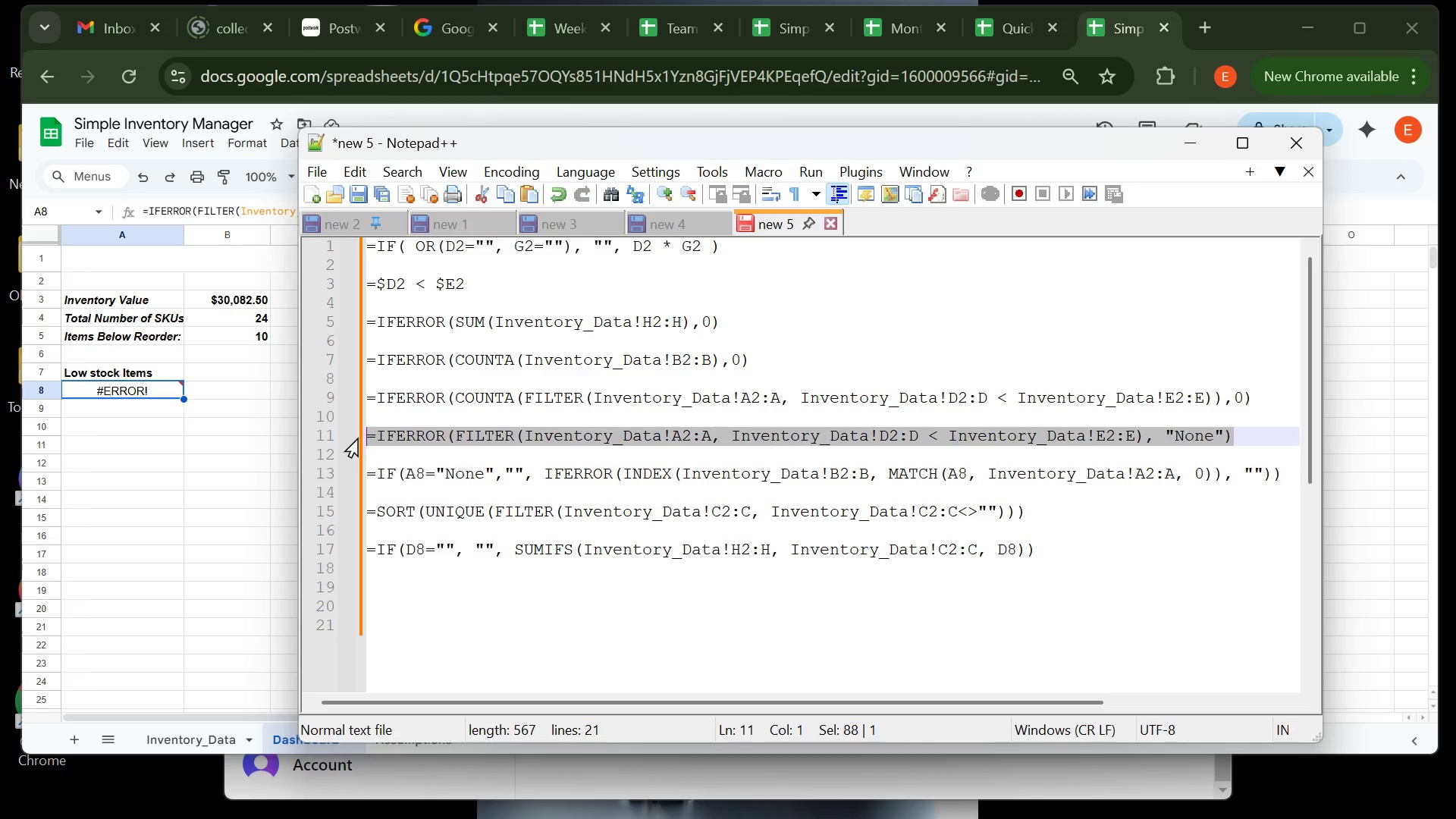 
key(Control+C)
 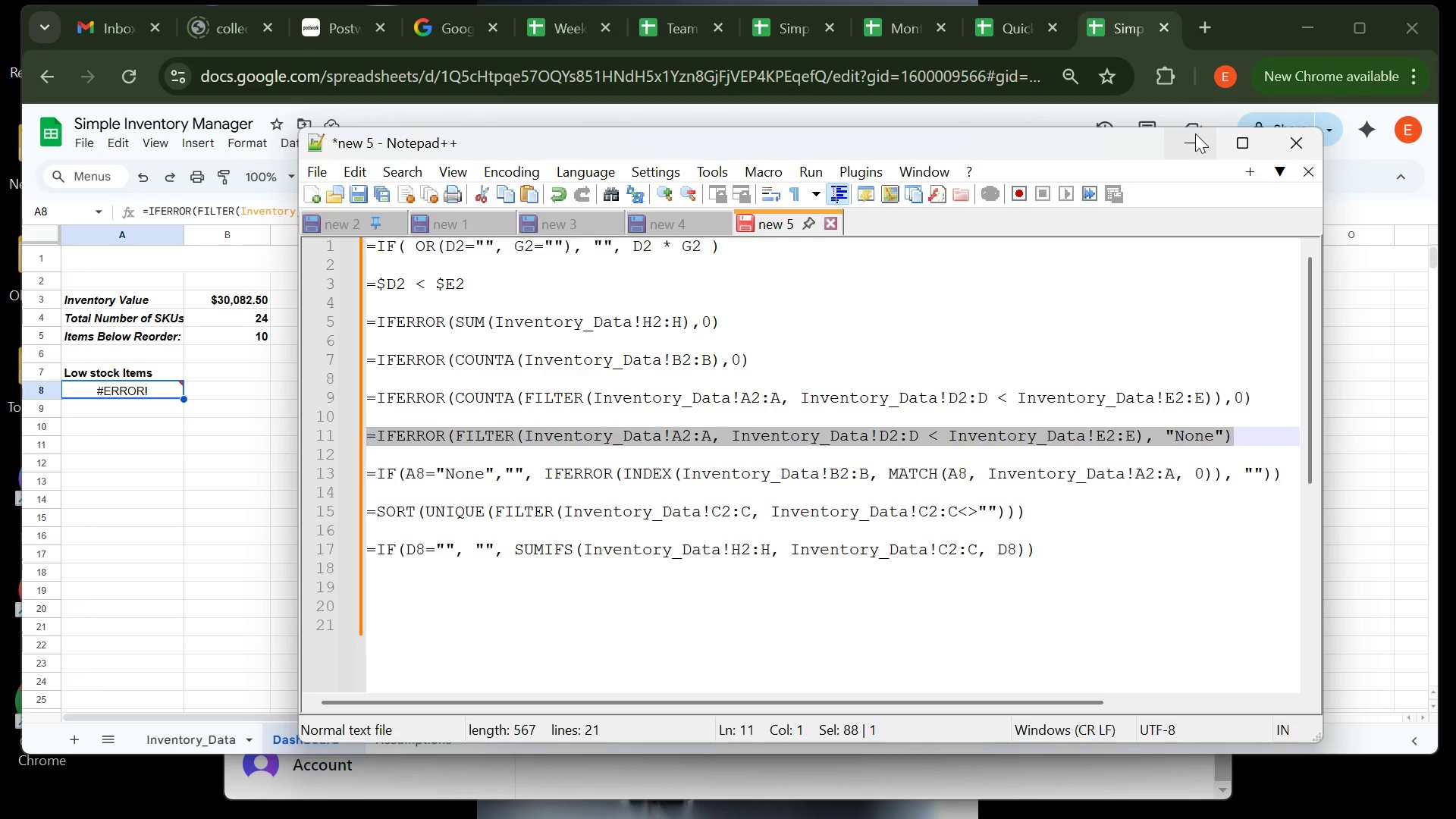 
left_click([1195, 136])
 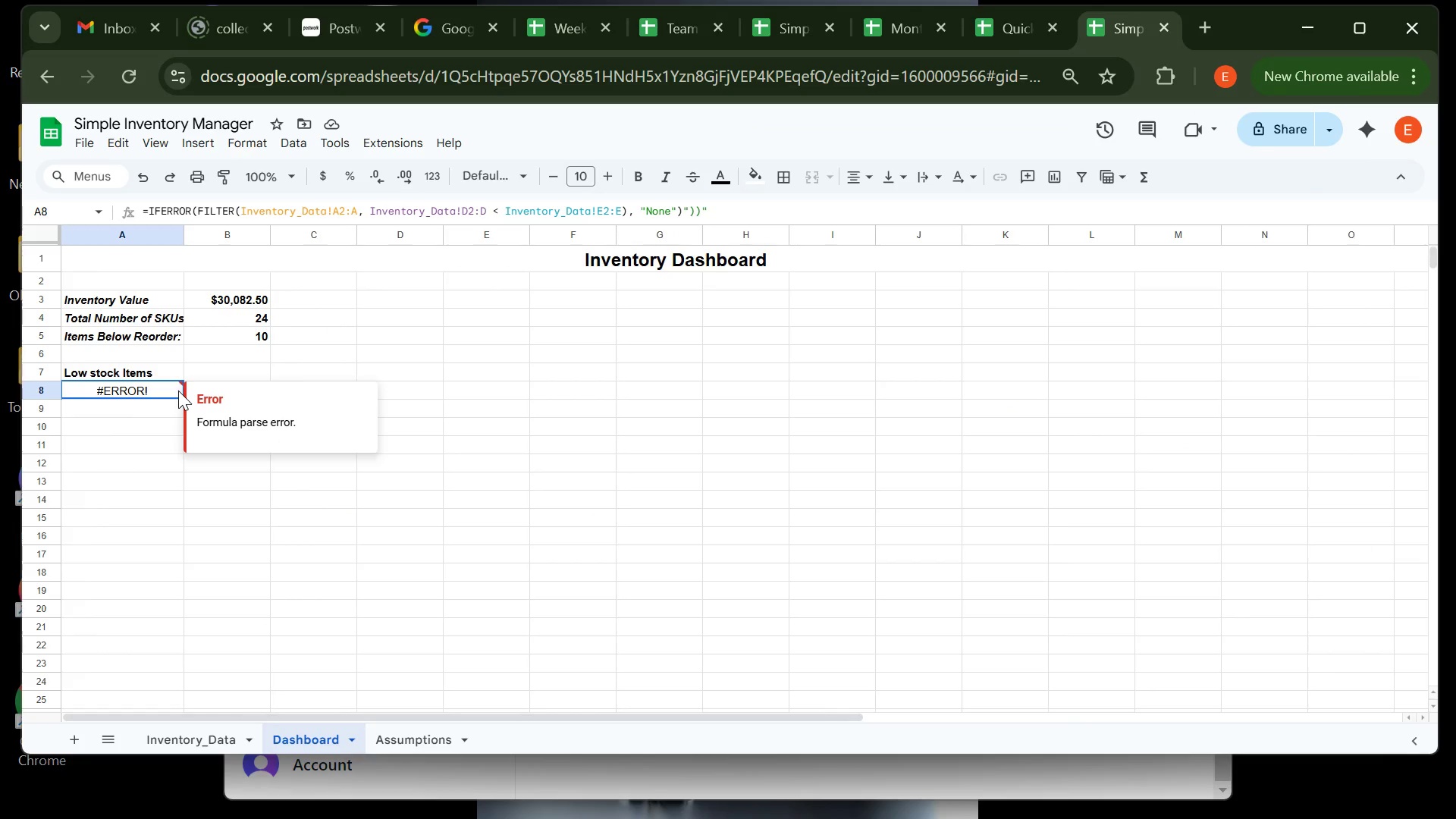 
key(Control+ControlLeft)
 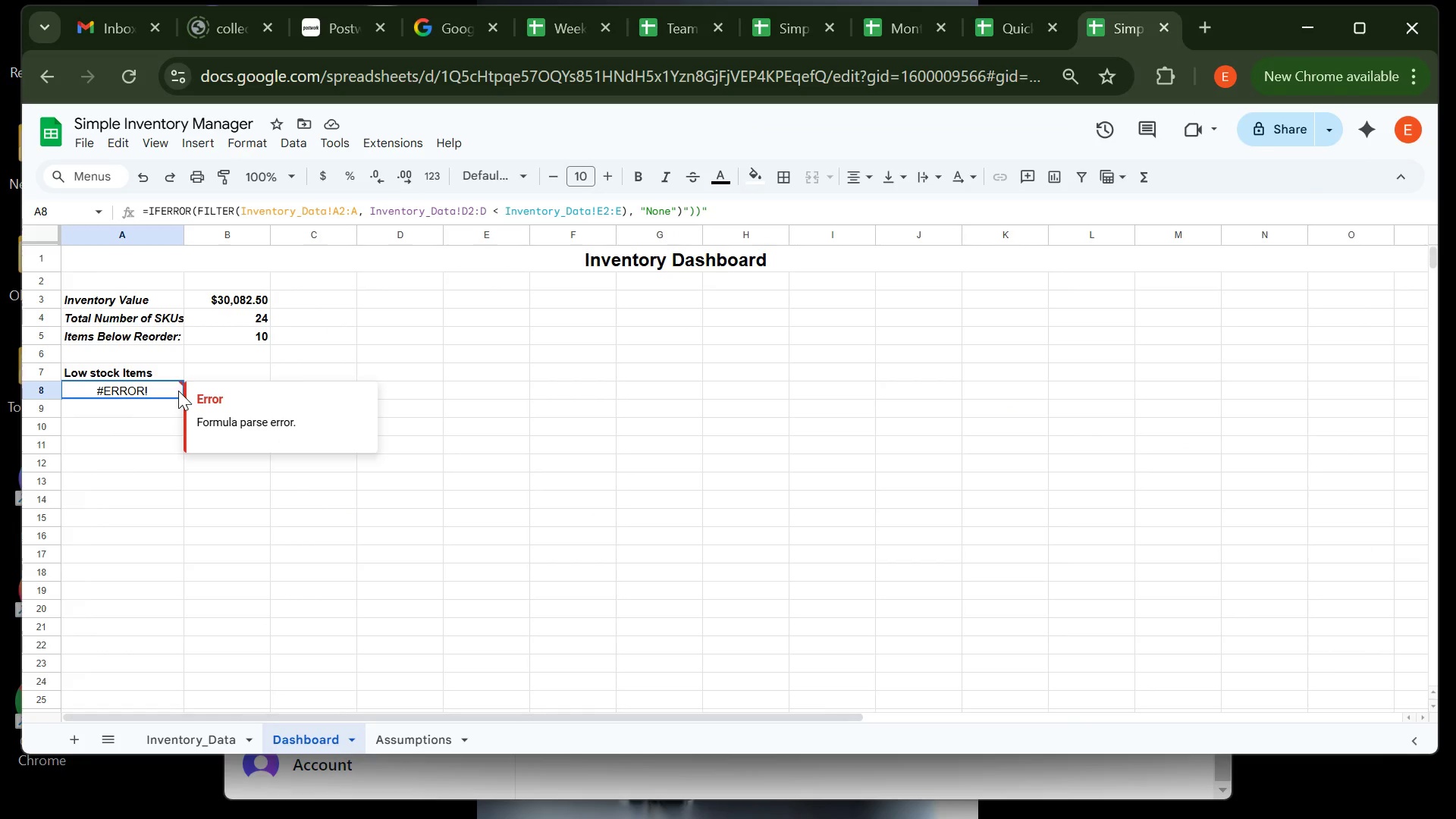 
key(Control+V)
 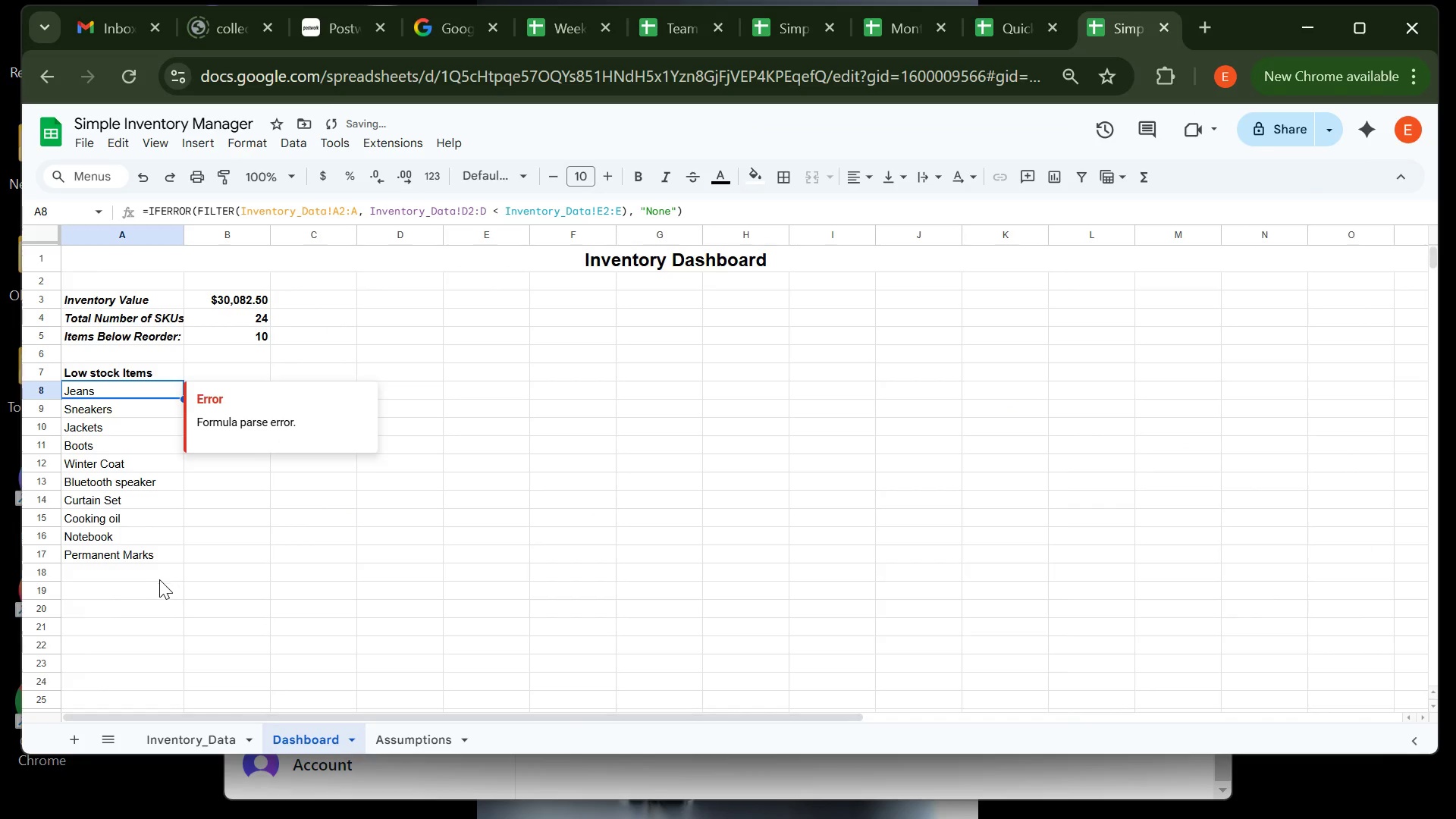 
left_click([155, 576])
 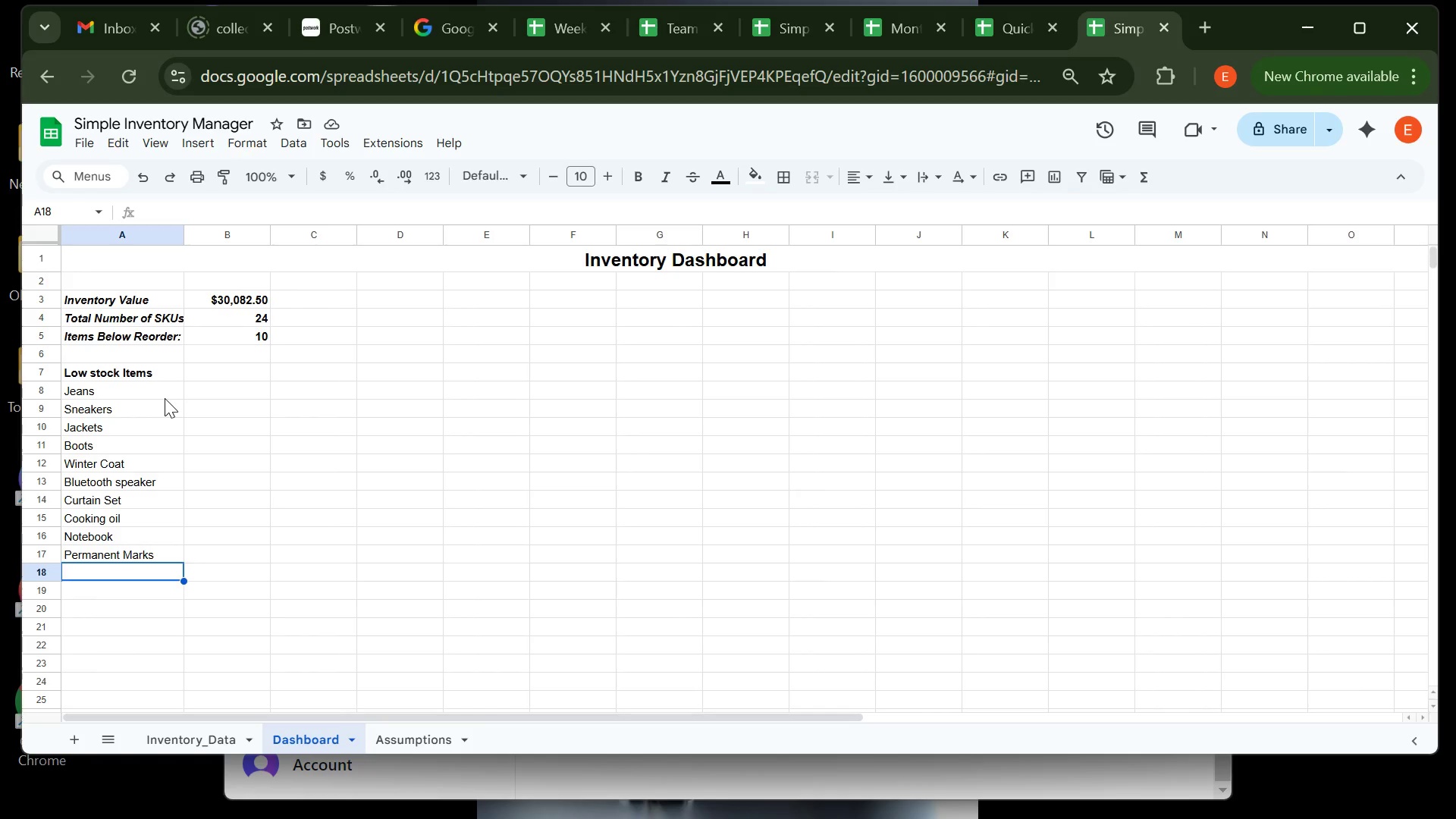 
wait(146.99)
 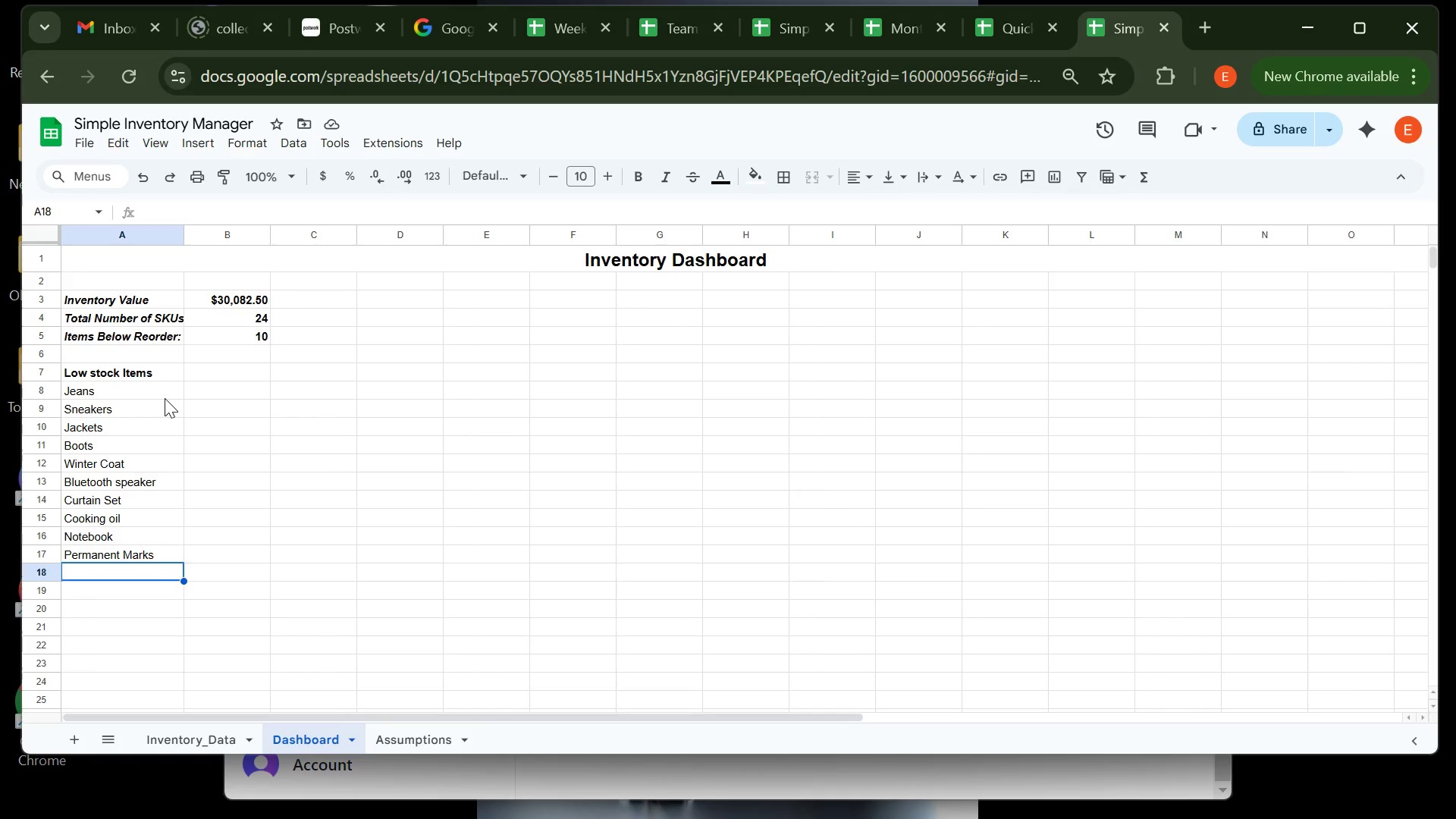 
left_click([211, 387])
 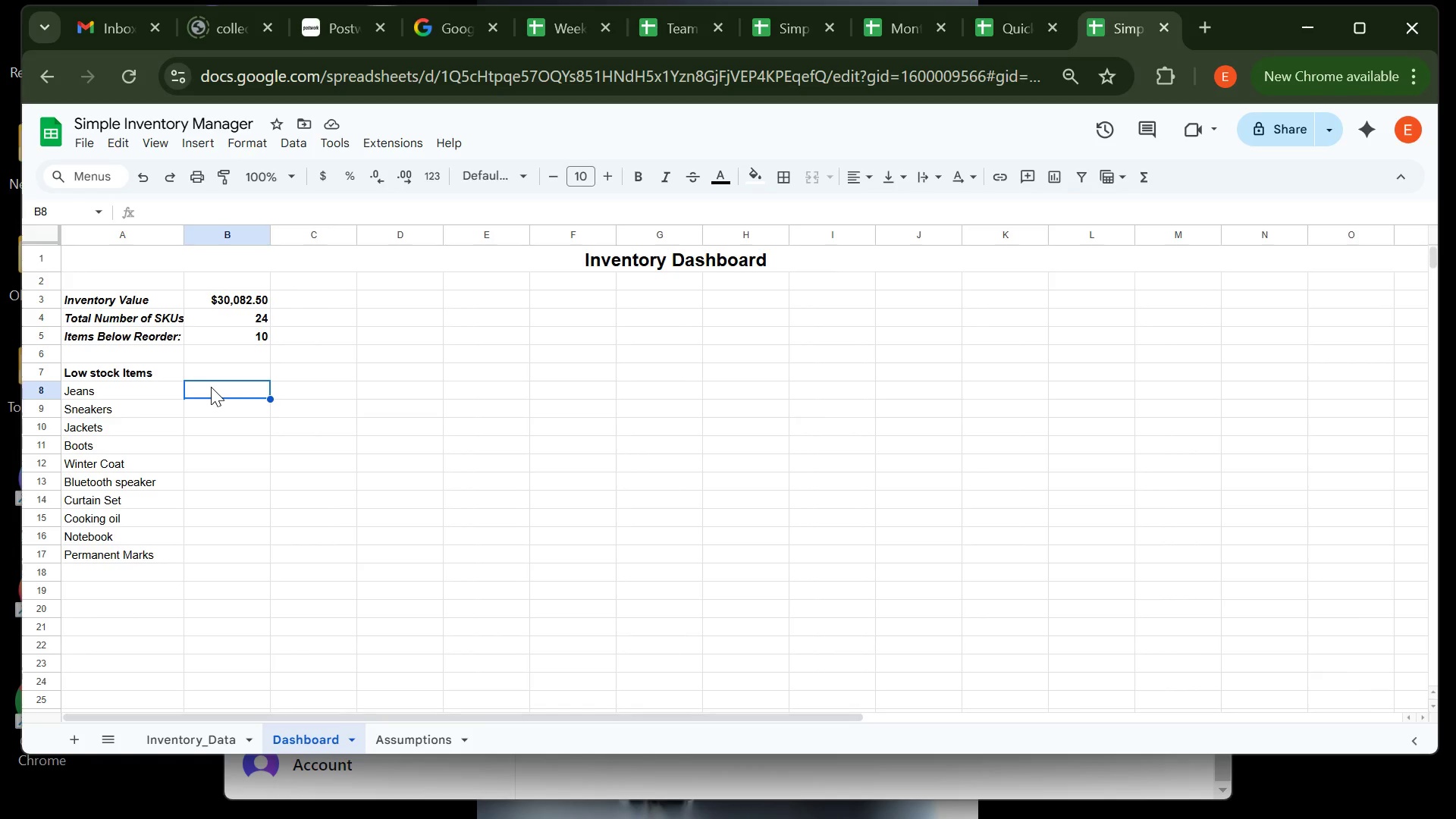 
wait(5.76)
 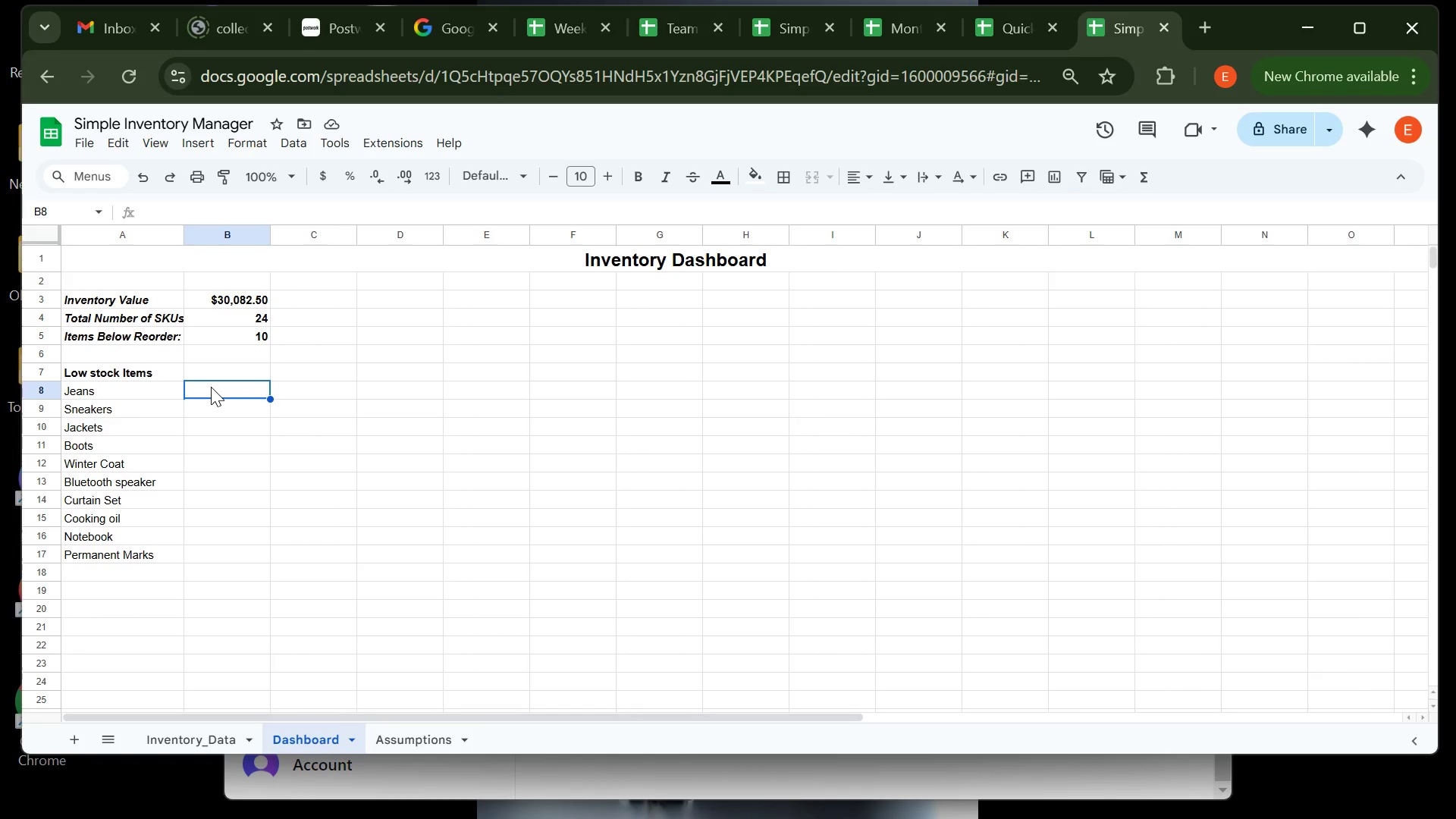 
type(=IF(A8)
 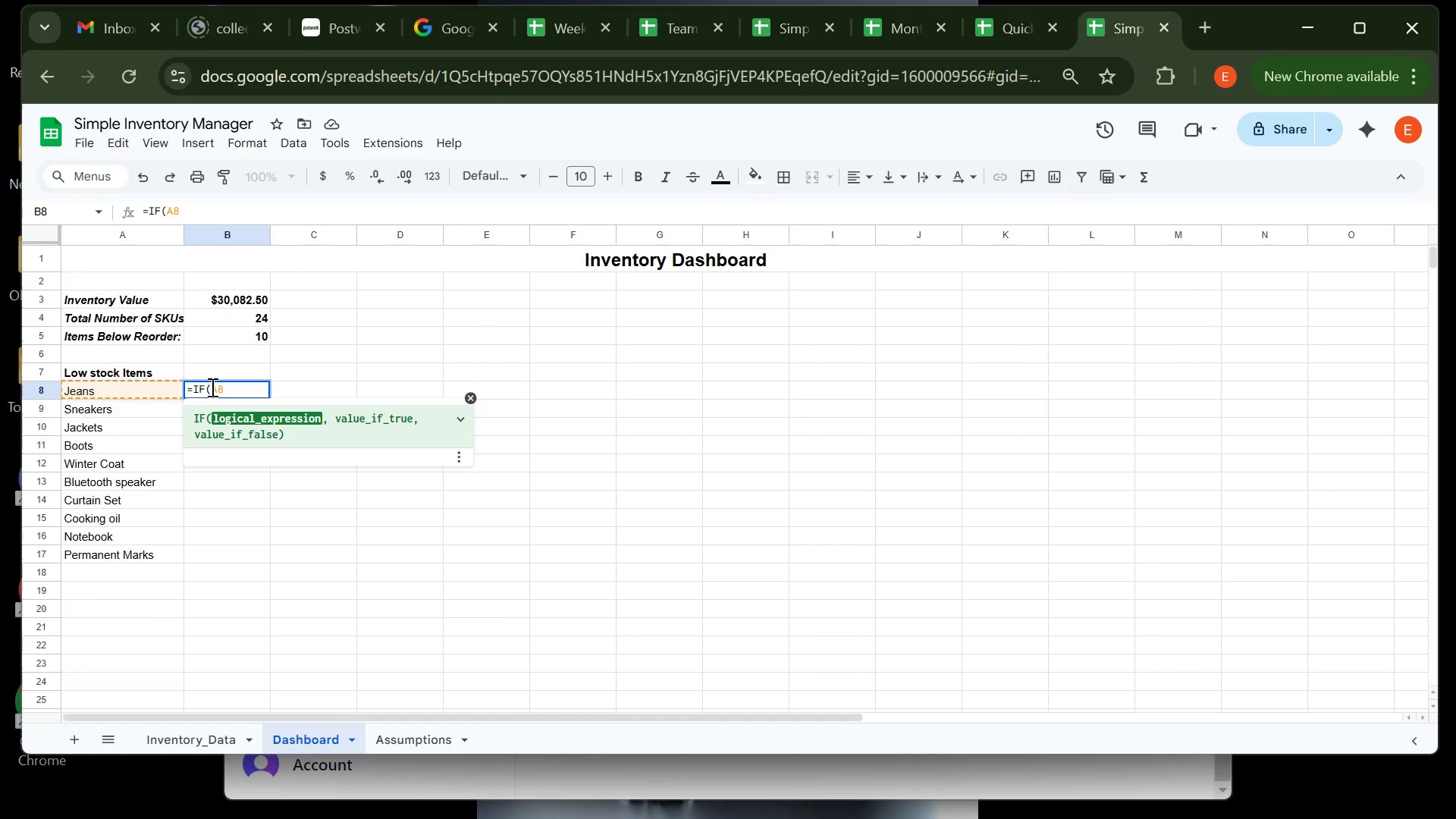 
type(="none)
 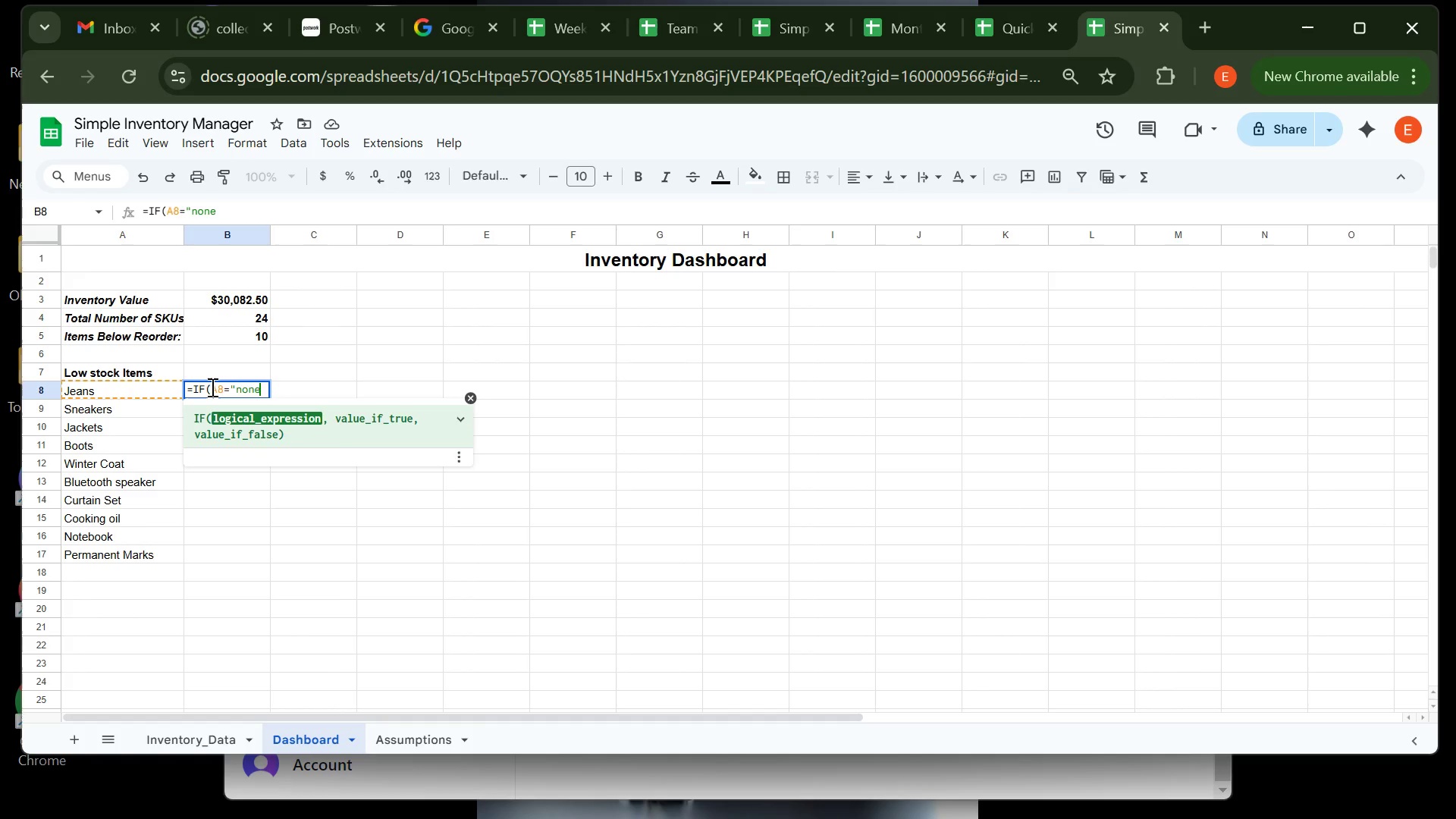 
key(Backspace)
key(Backspace)
key(Backspace)
key(Backspace)
type(None")
 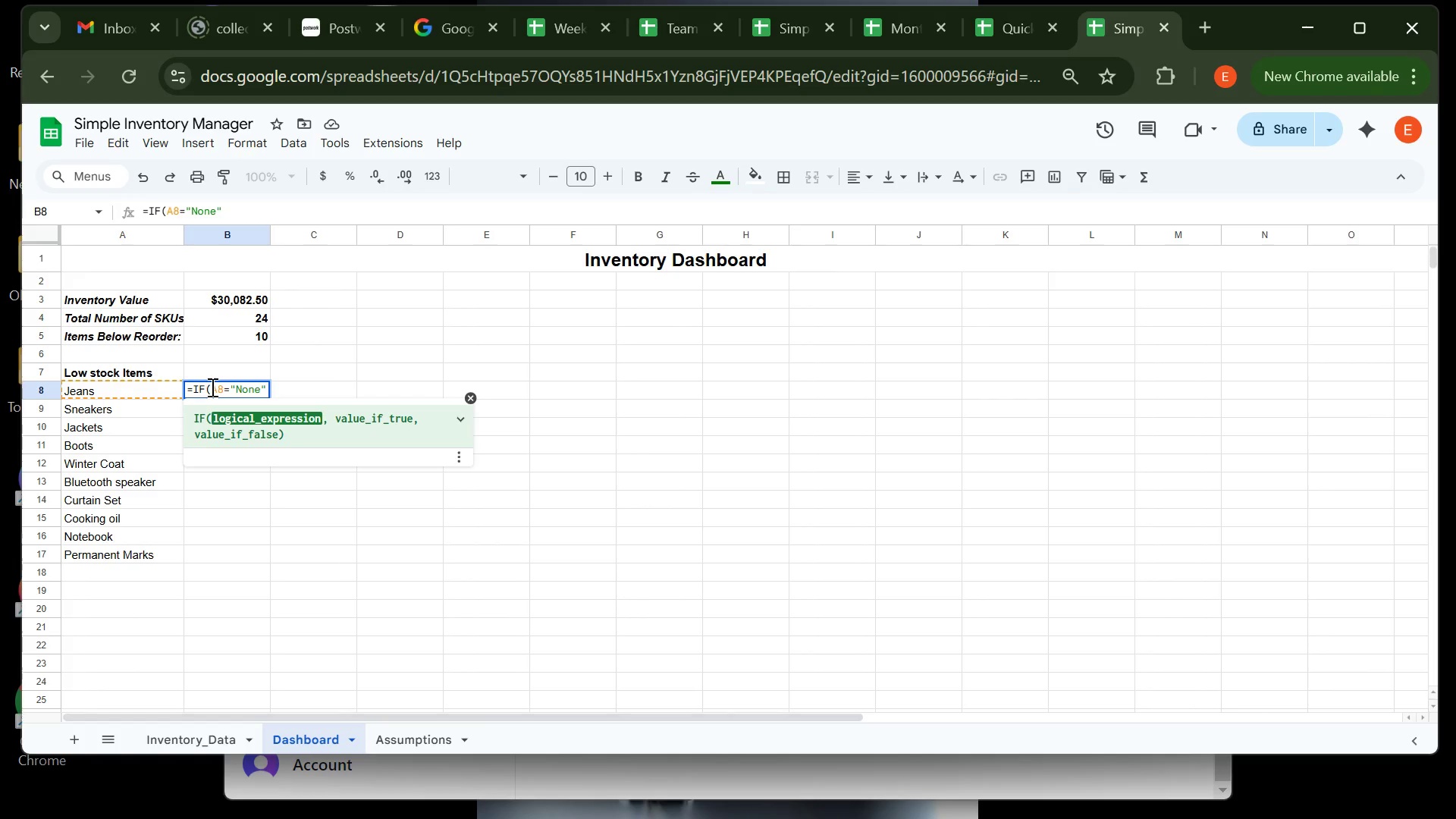 
wait(9.15)
 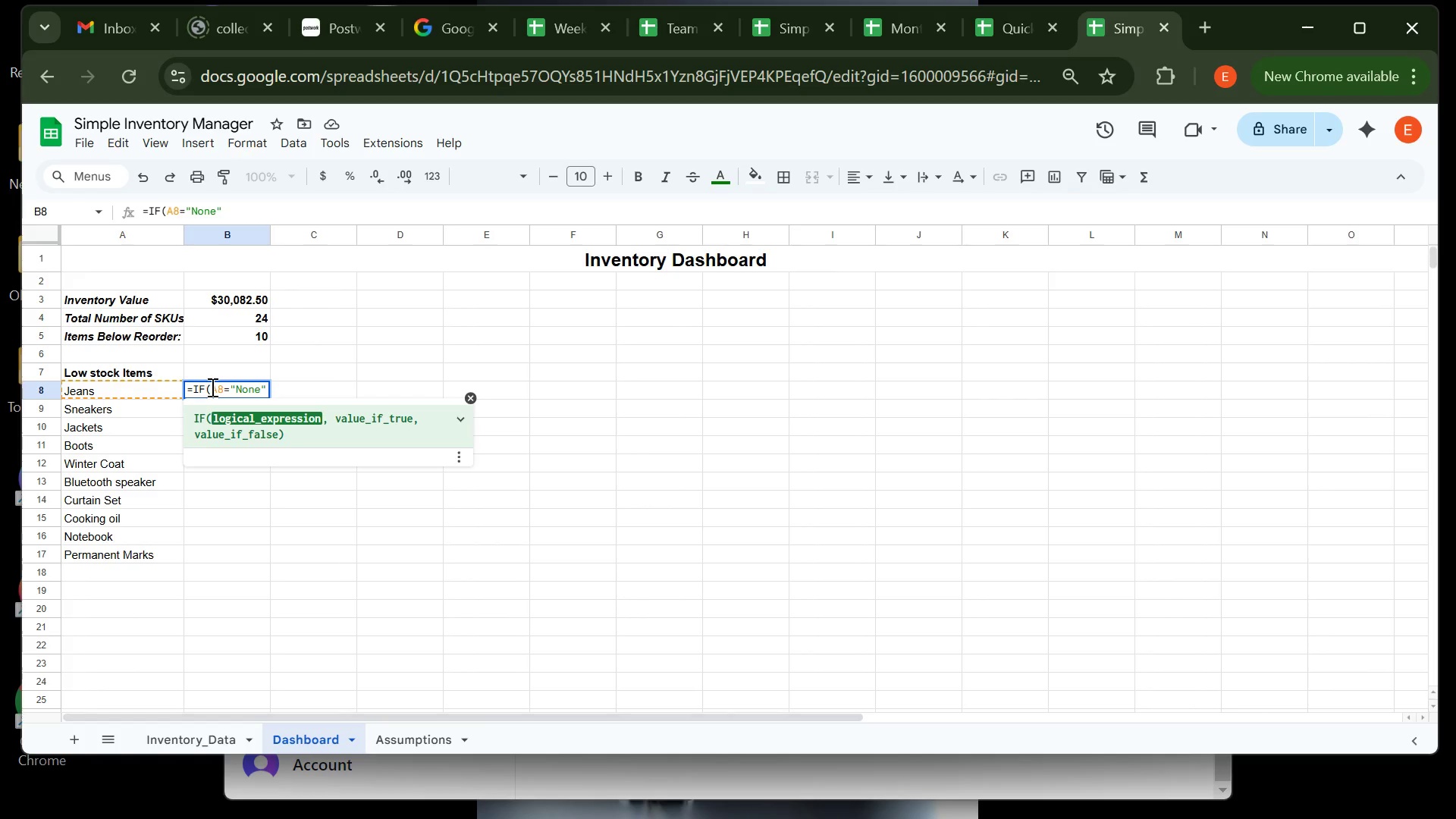 
key(Comma)
 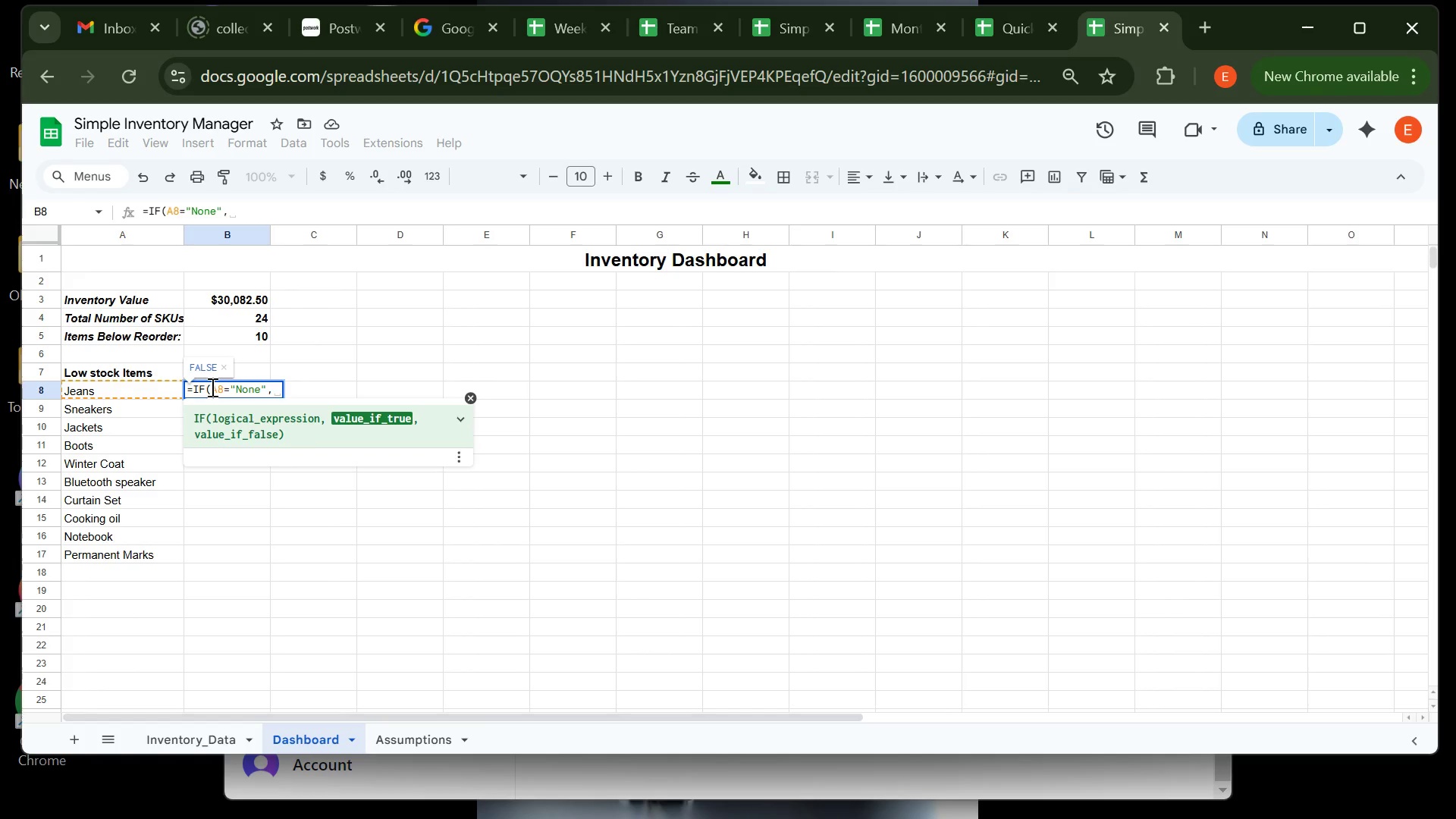 
key(Shift+ShiftRight)
 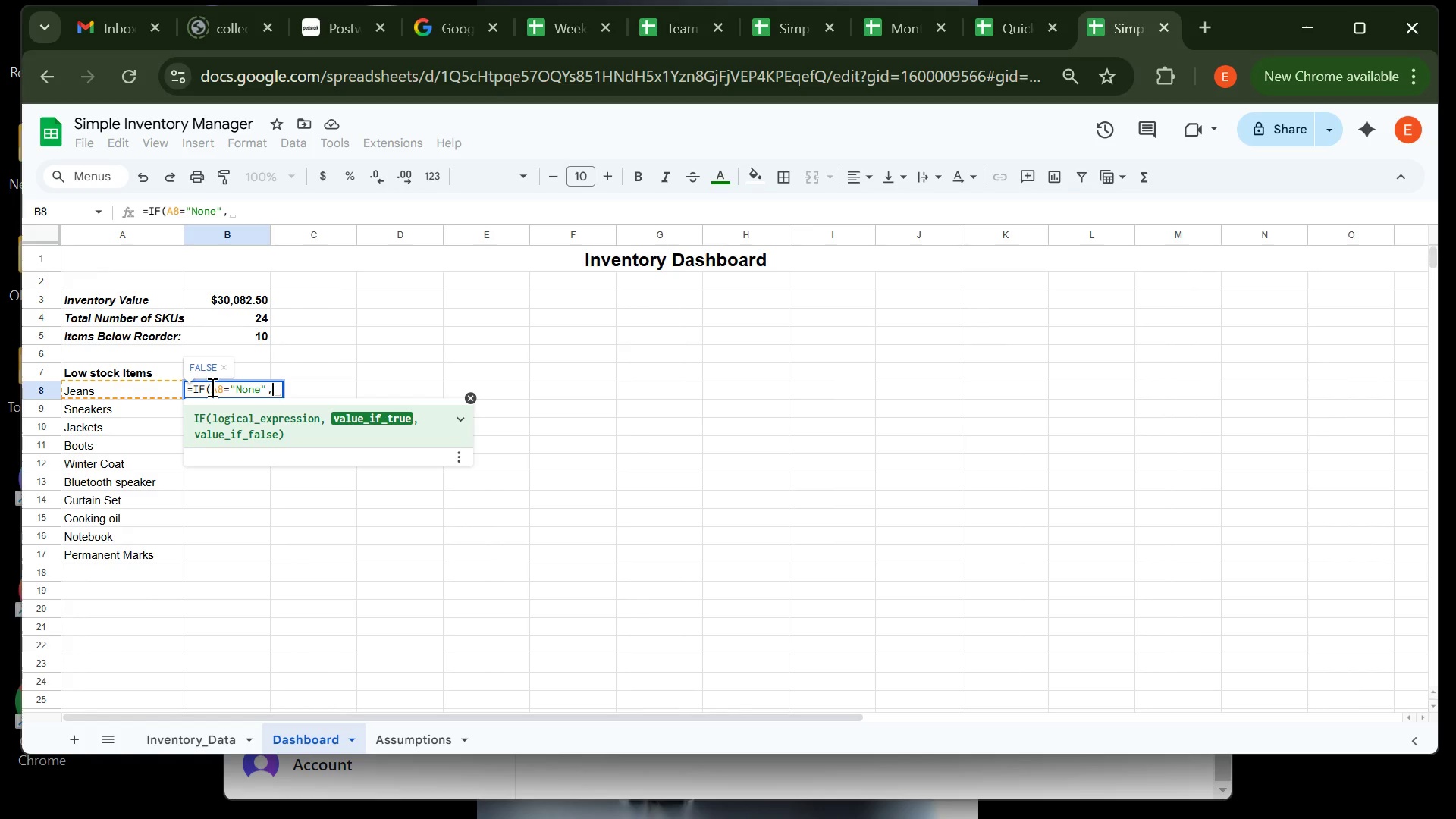 
key(Shift+Quote)
 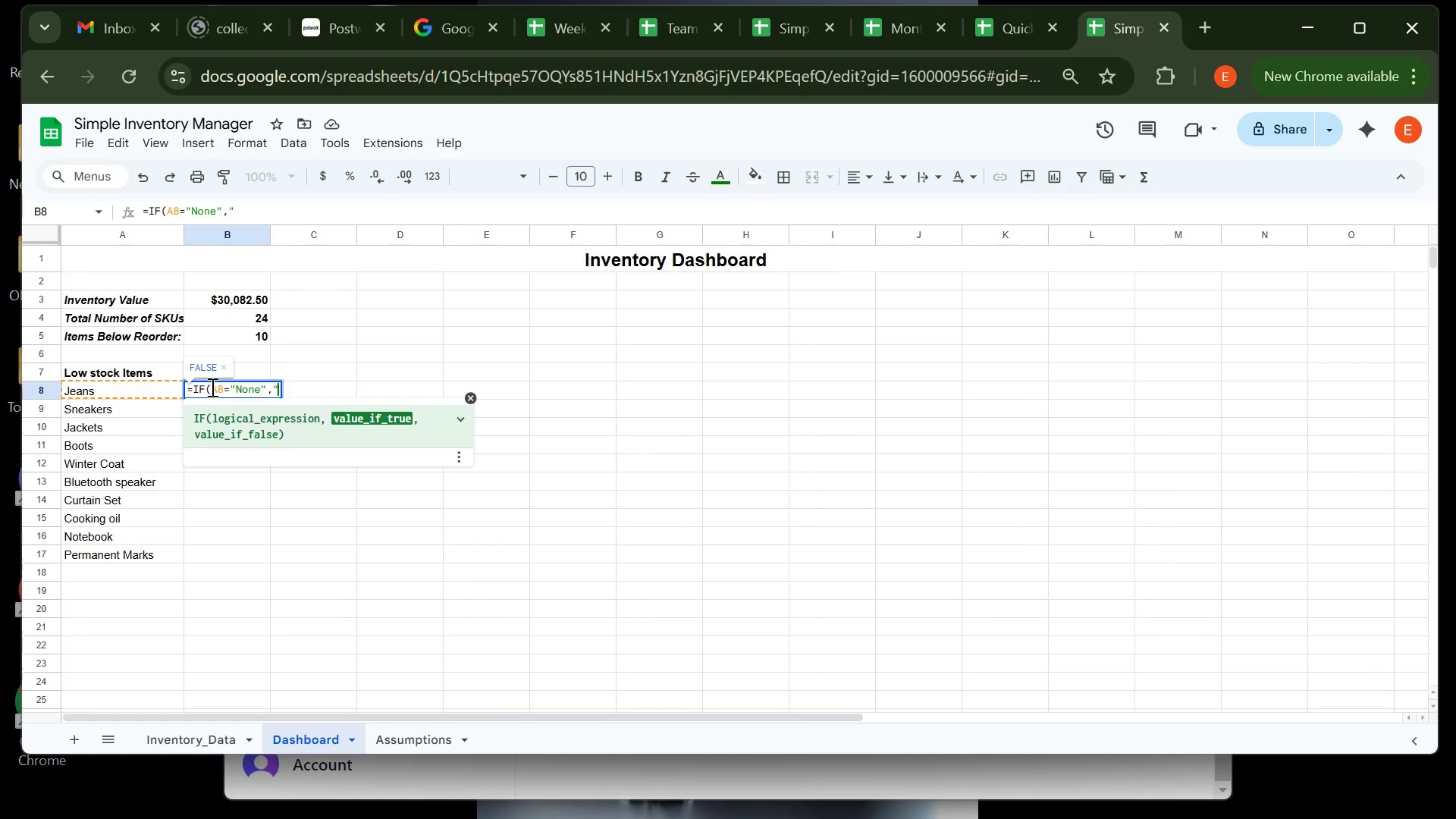 
key(Shift+Quote)
 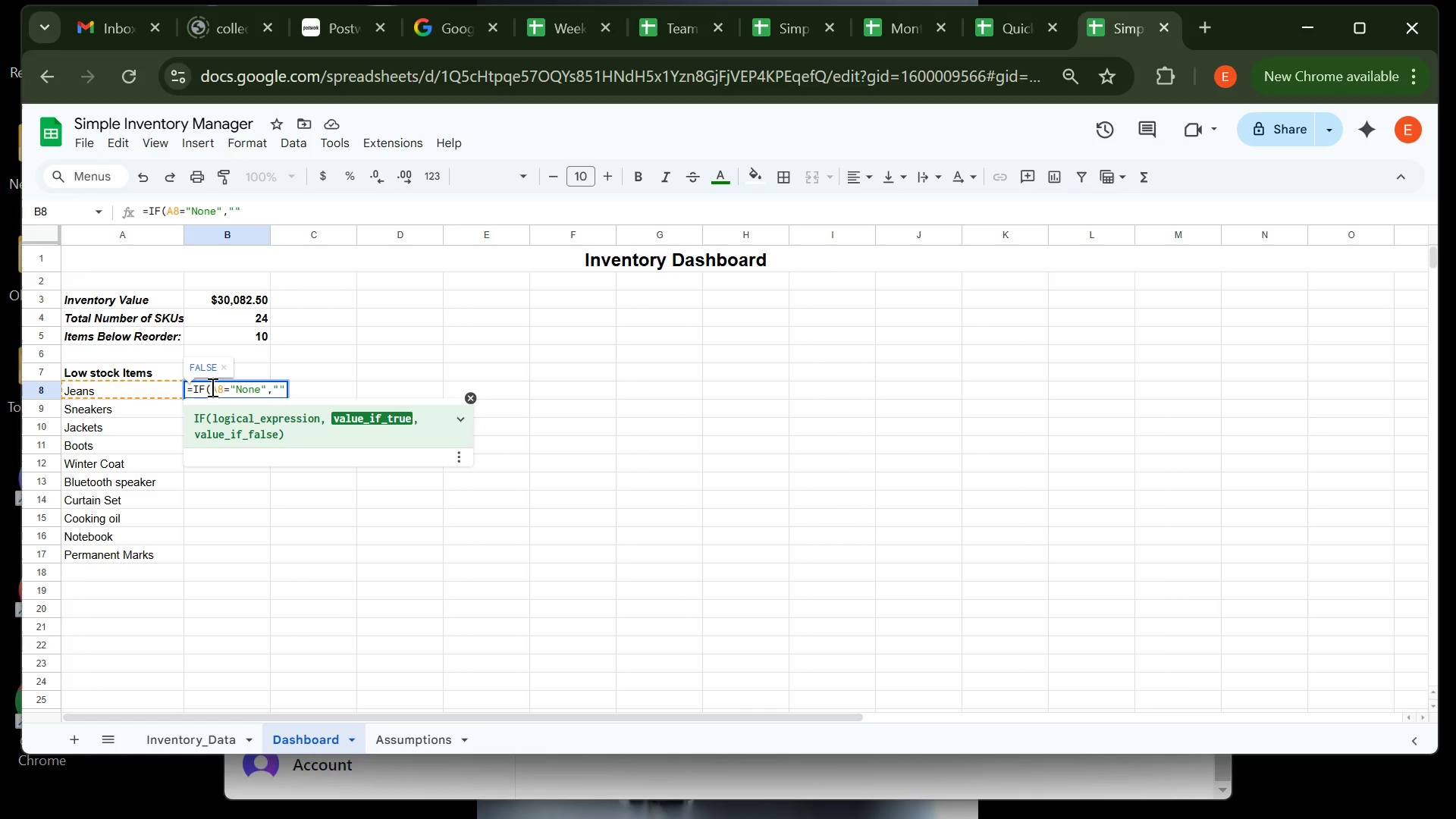 
key(Comma)
 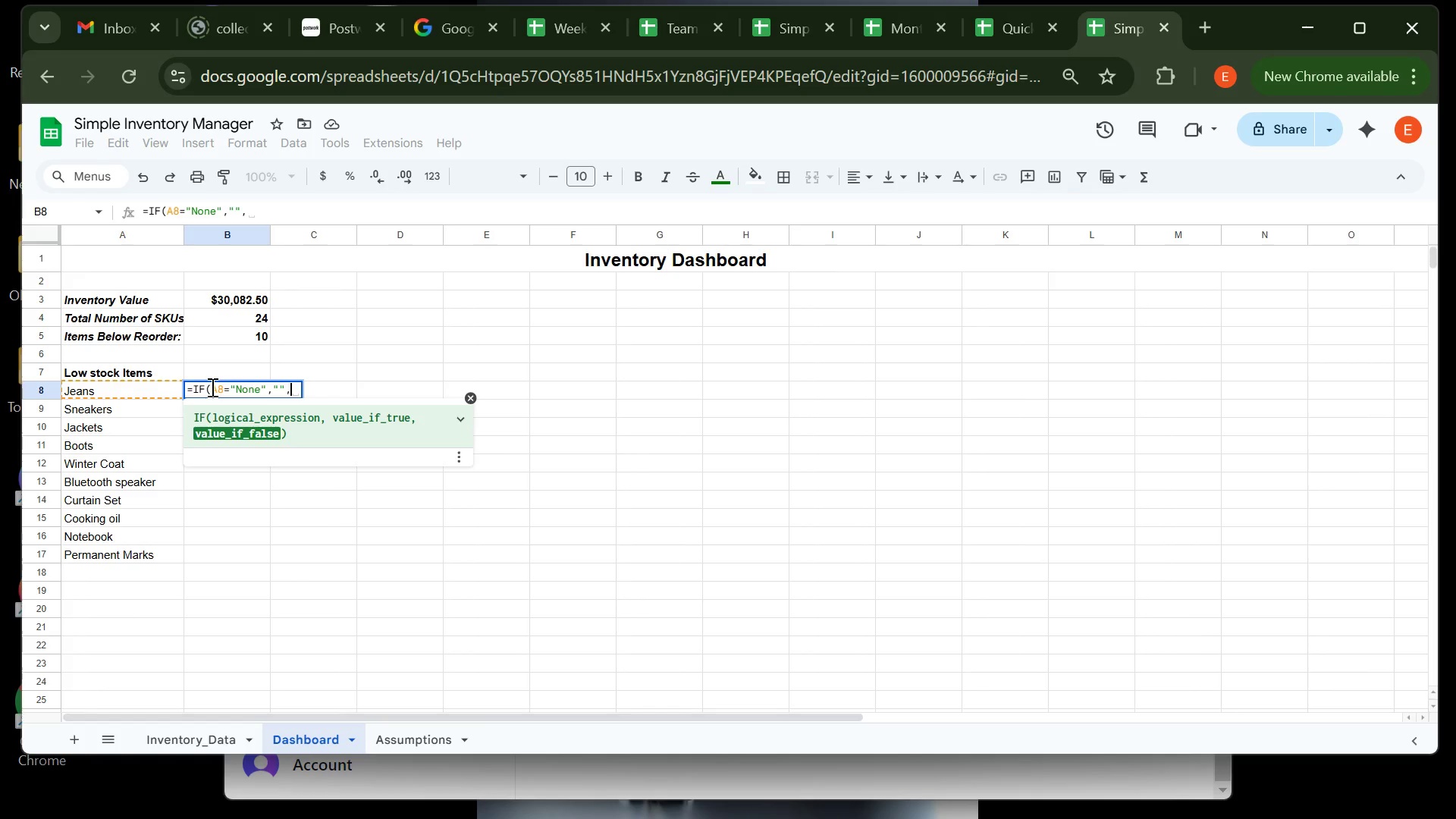 
type(IFERROR)
 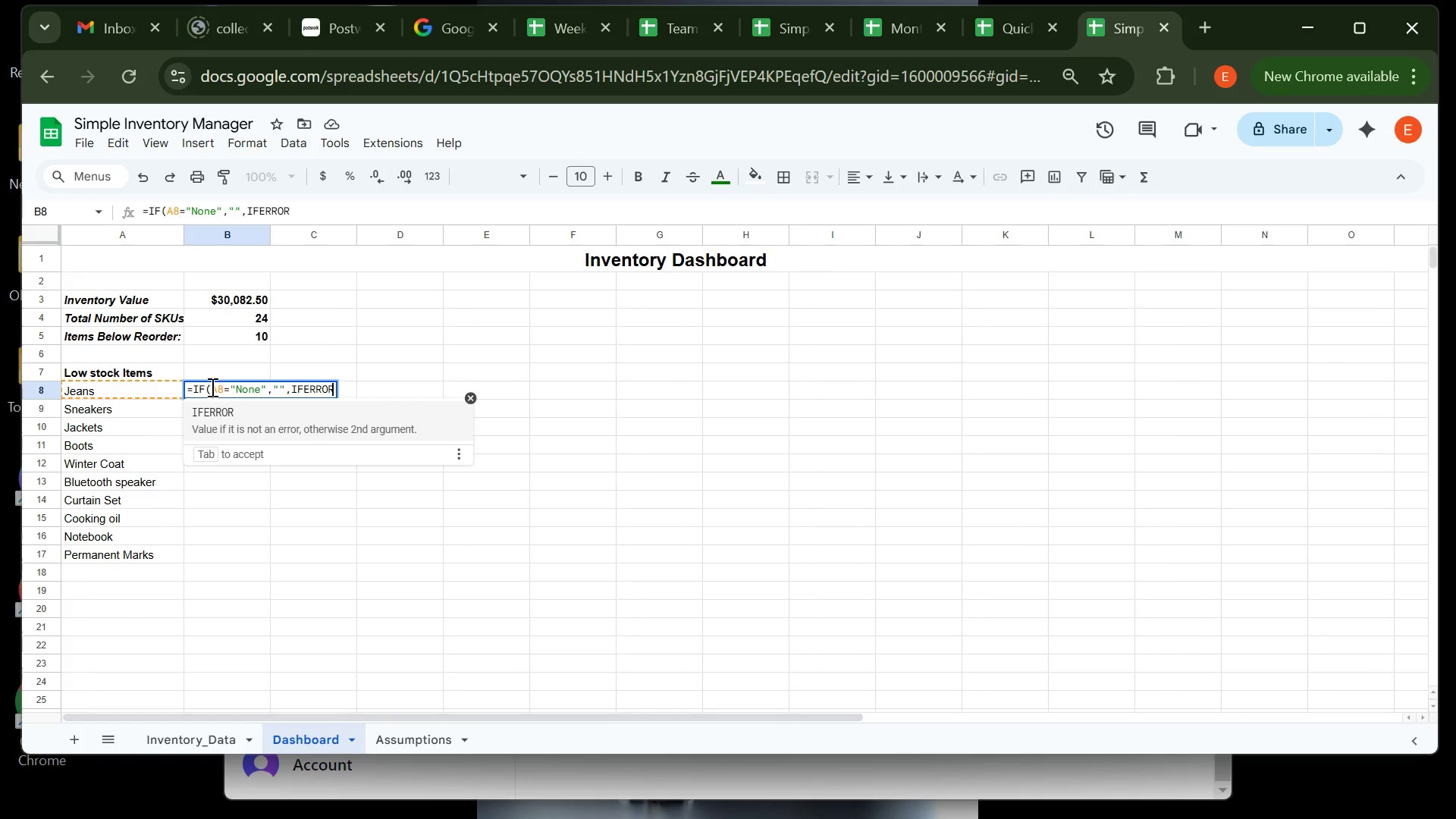 
type((INDEX)
 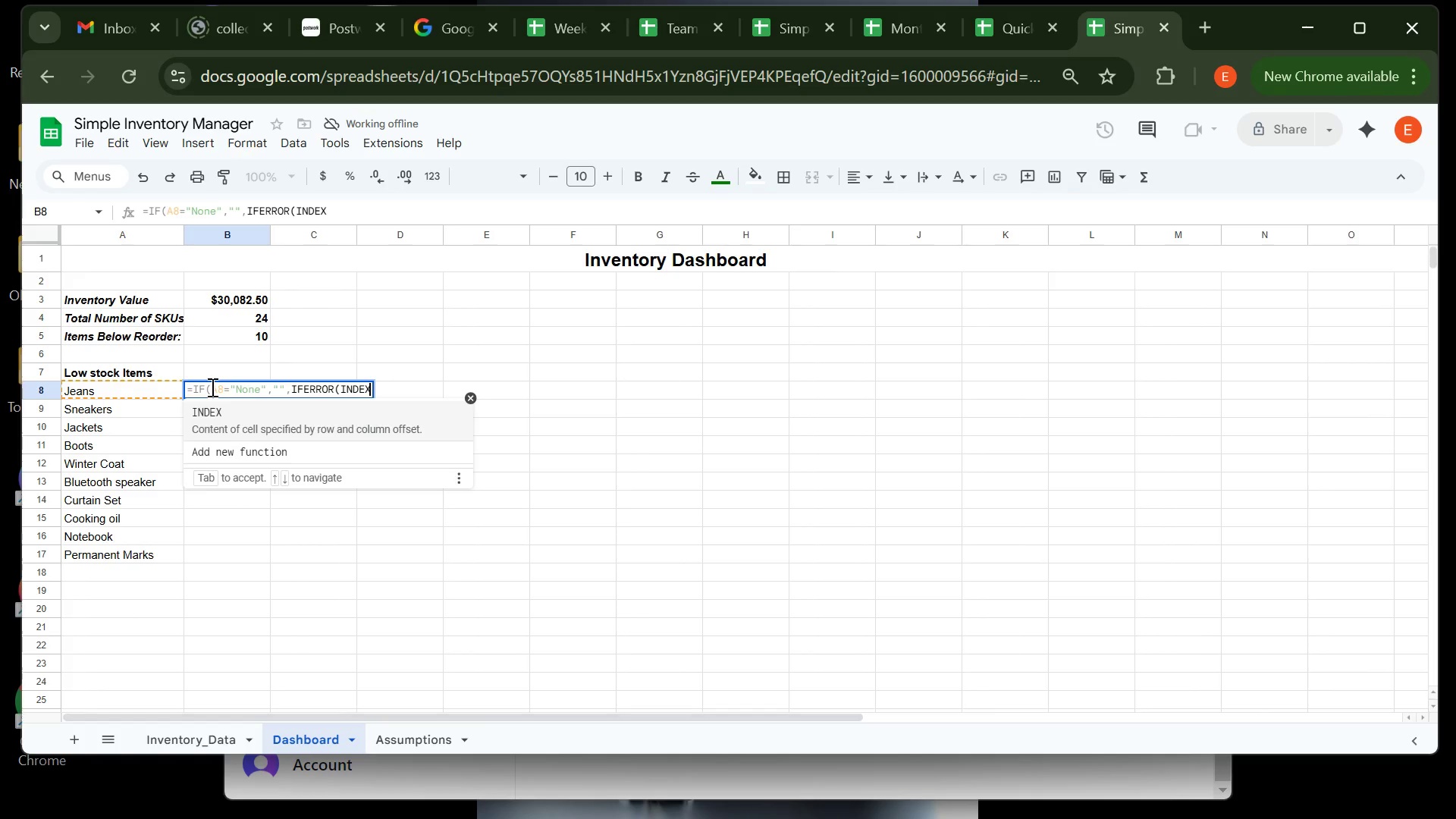 
wait(38.02)
 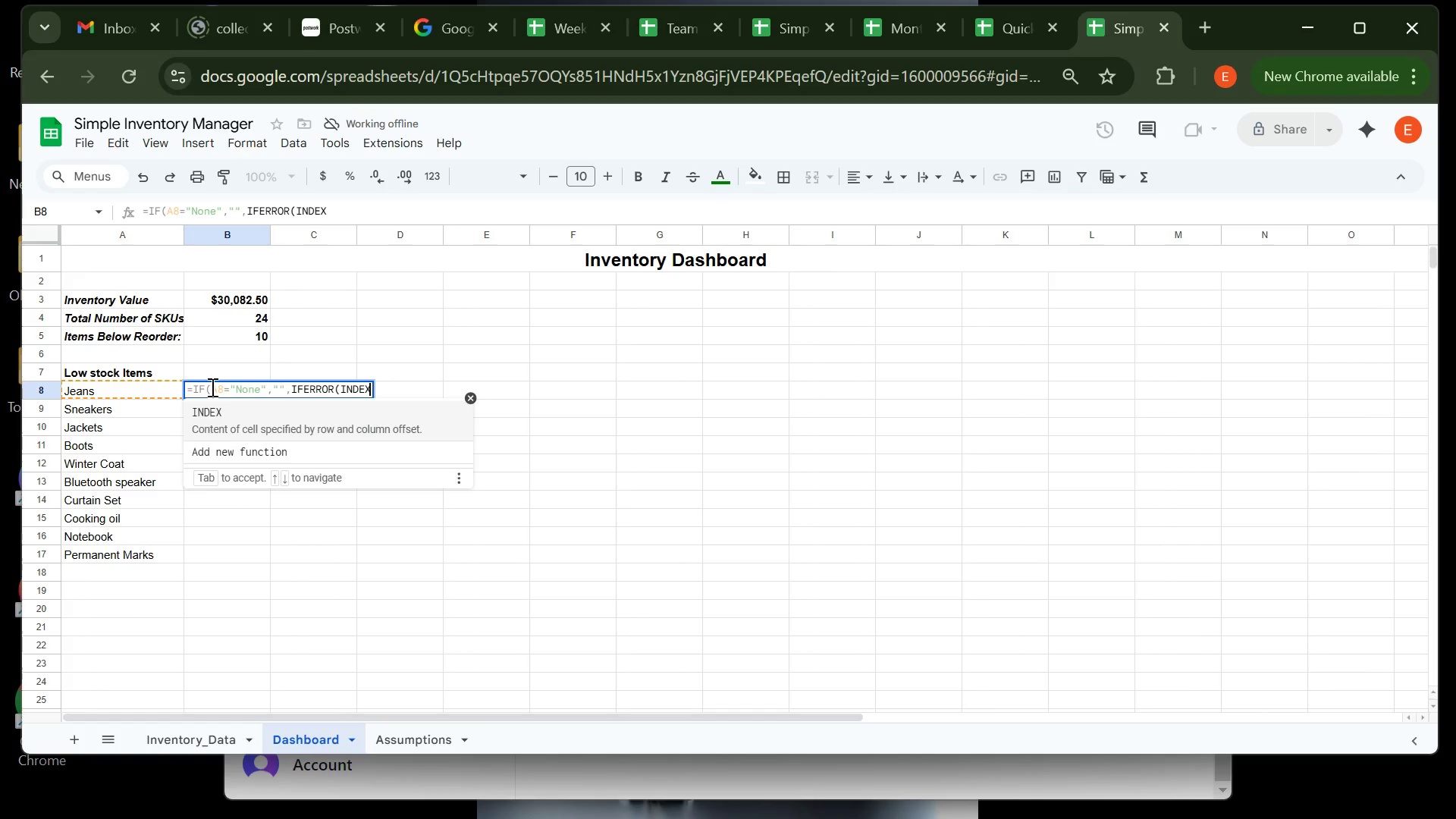 
left_click([1263, 798])
 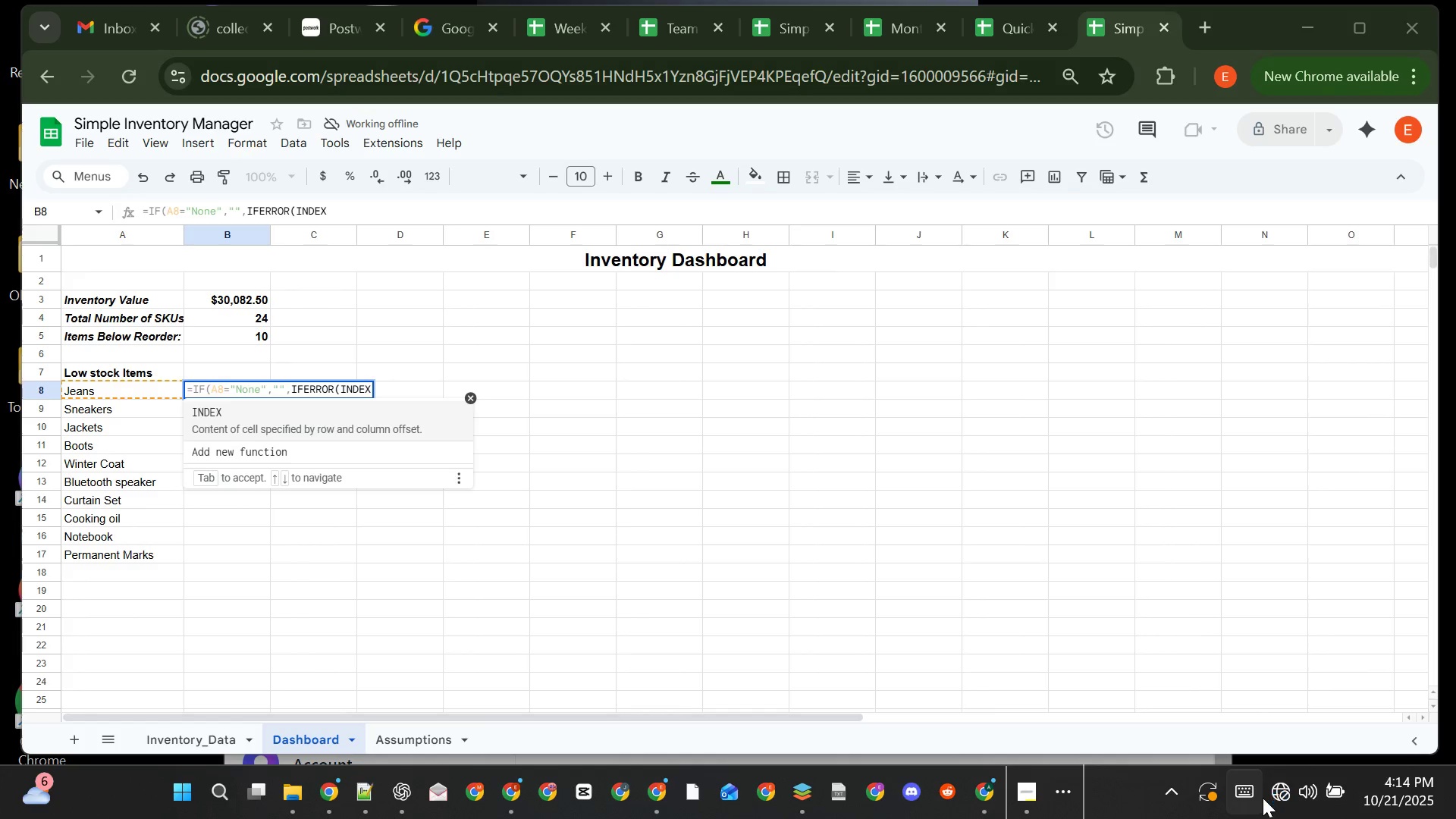 
hold_key(key=CapsLock, duration=30.0)
 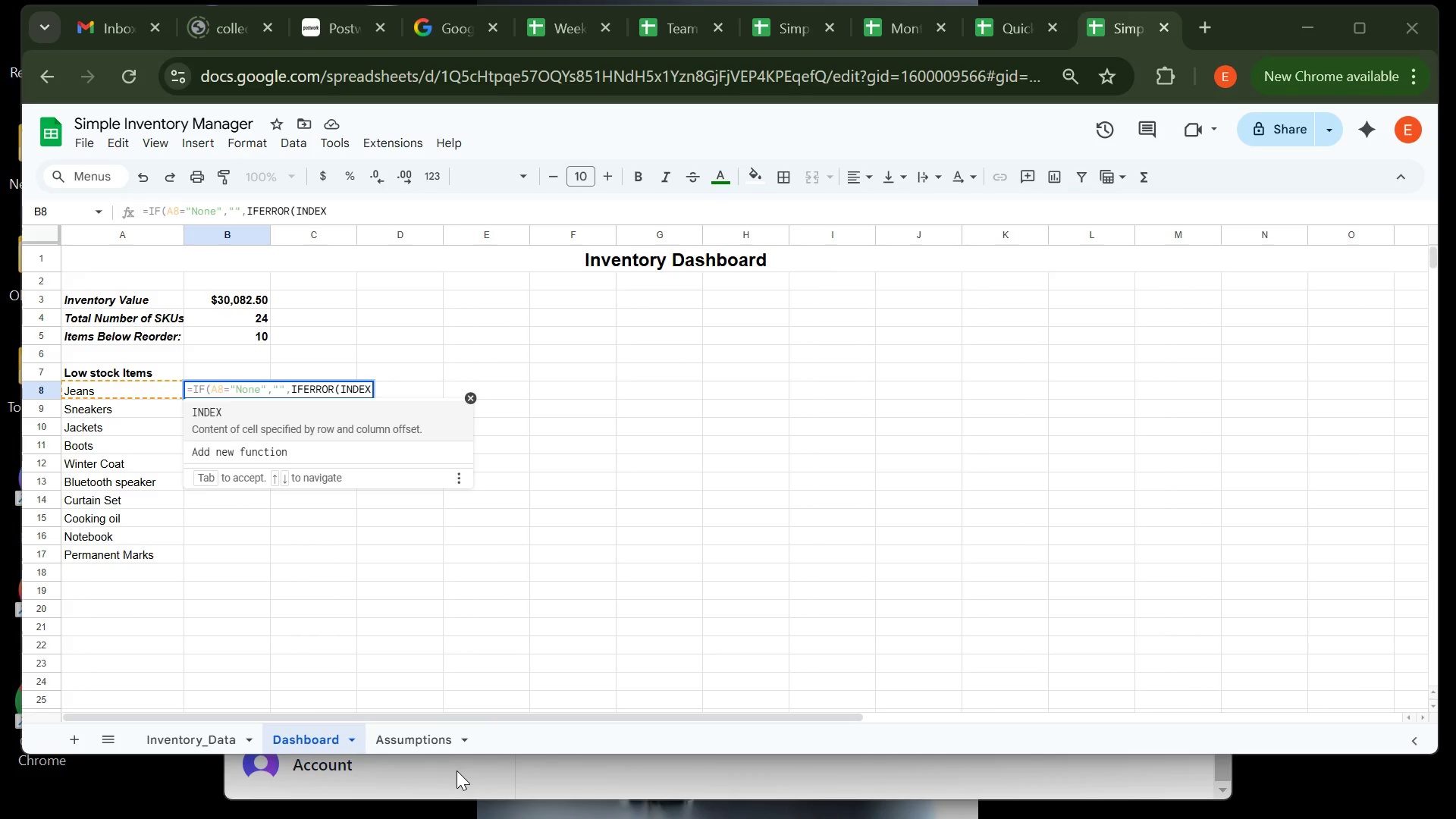 
left_click([1432, 457])
 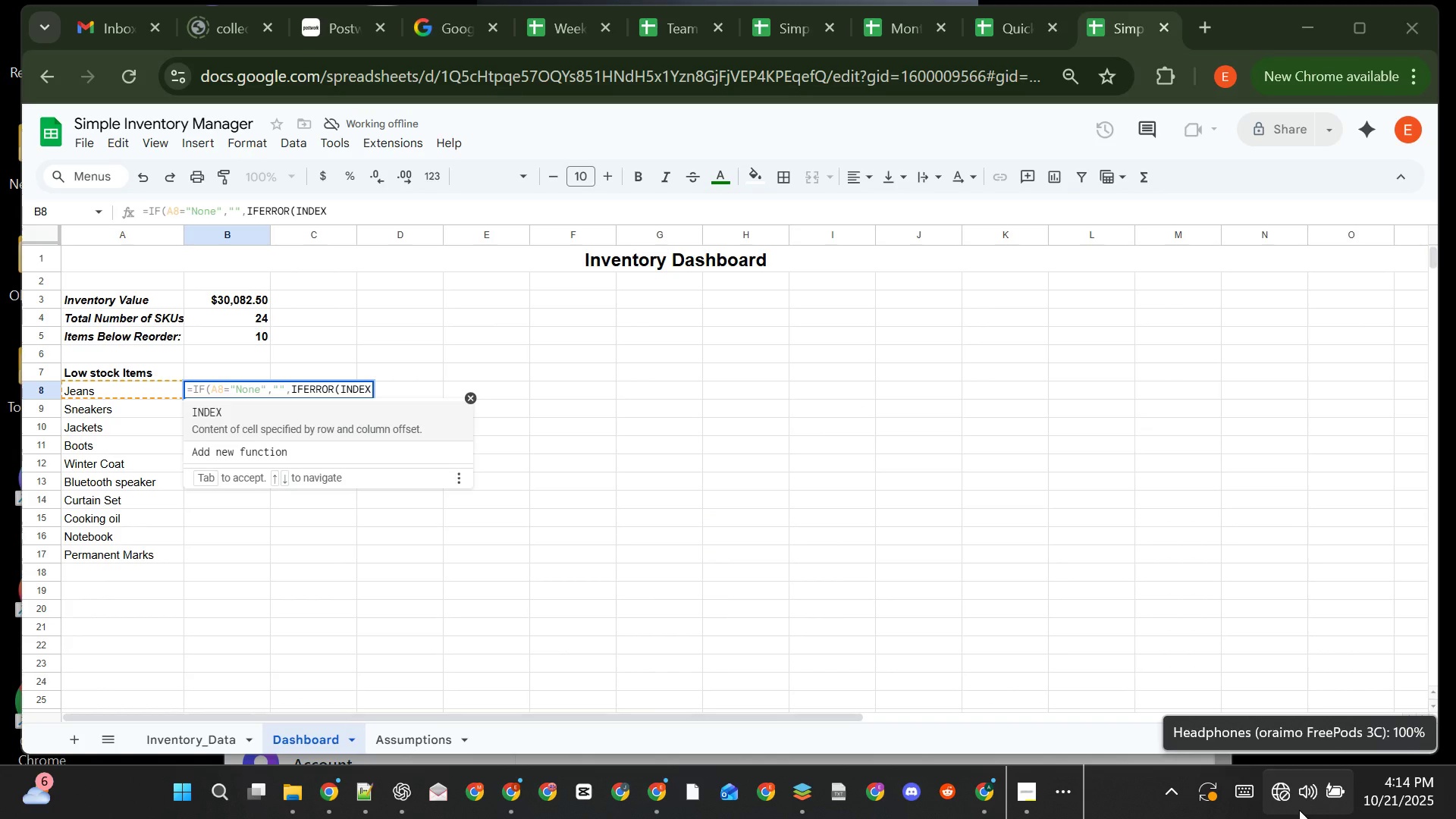 
left_click([1294, 799])
 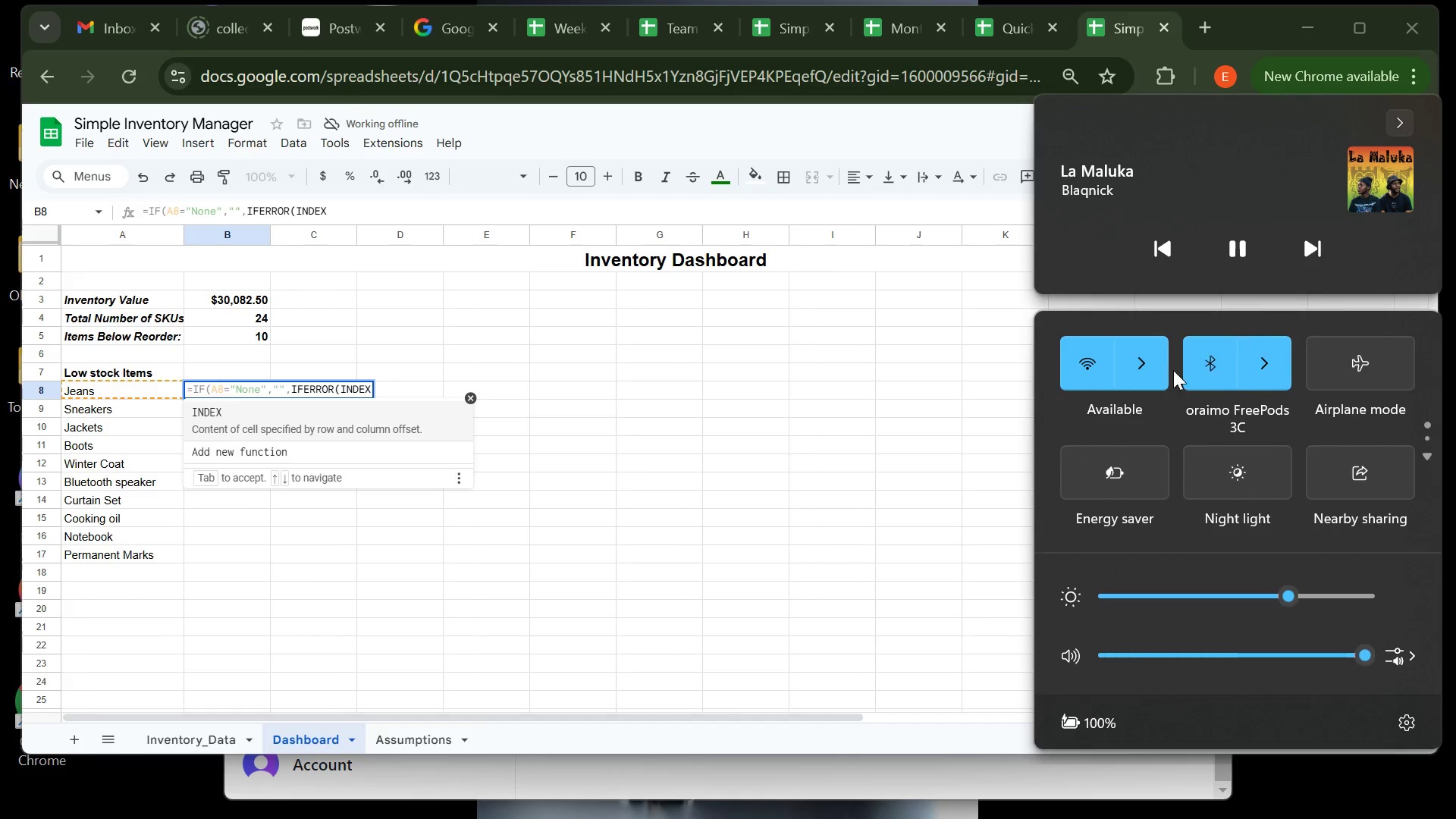 
left_click([1154, 365])
 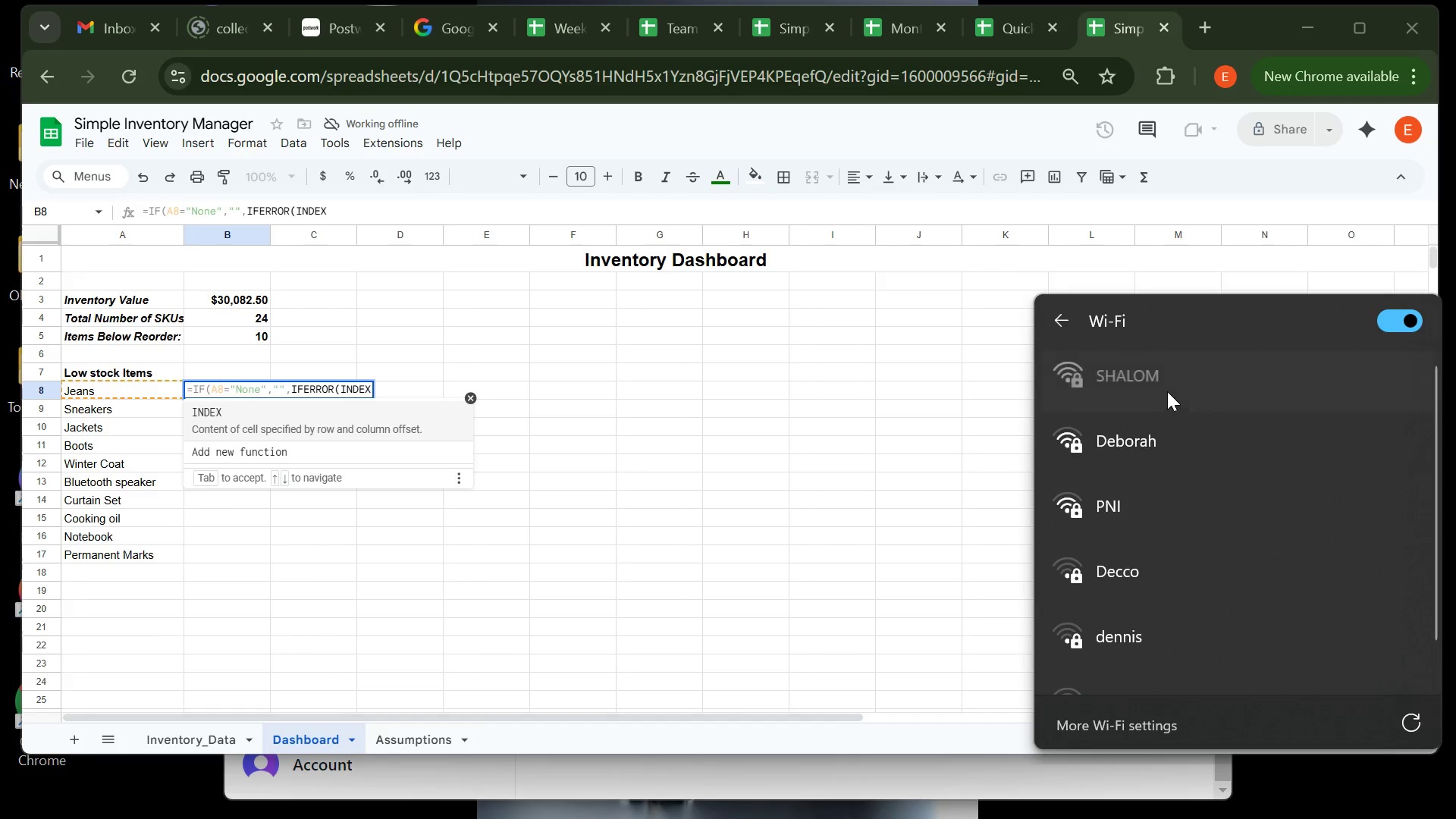 
left_click([1173, 388])
 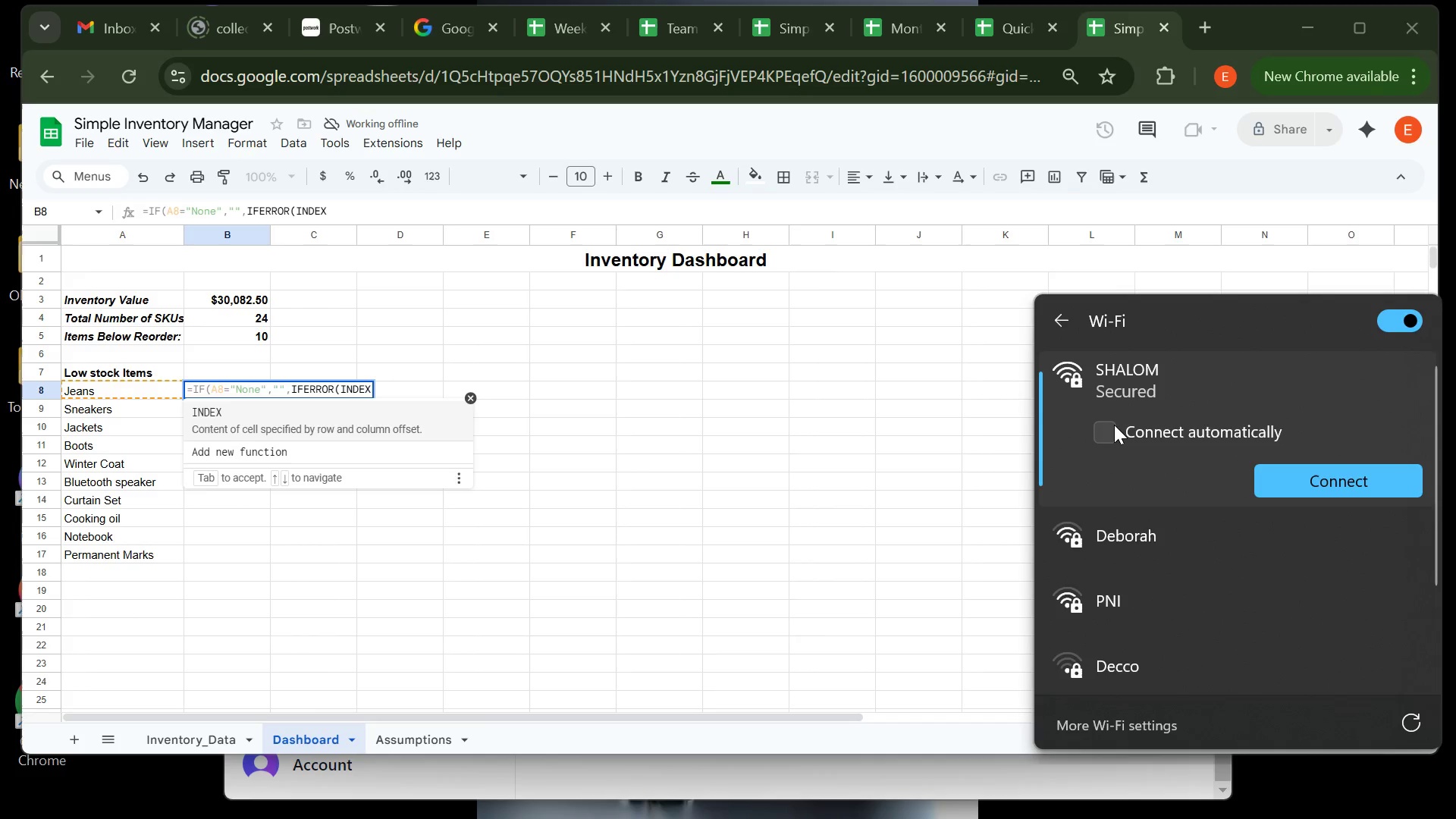 
left_click([1114, 425])
 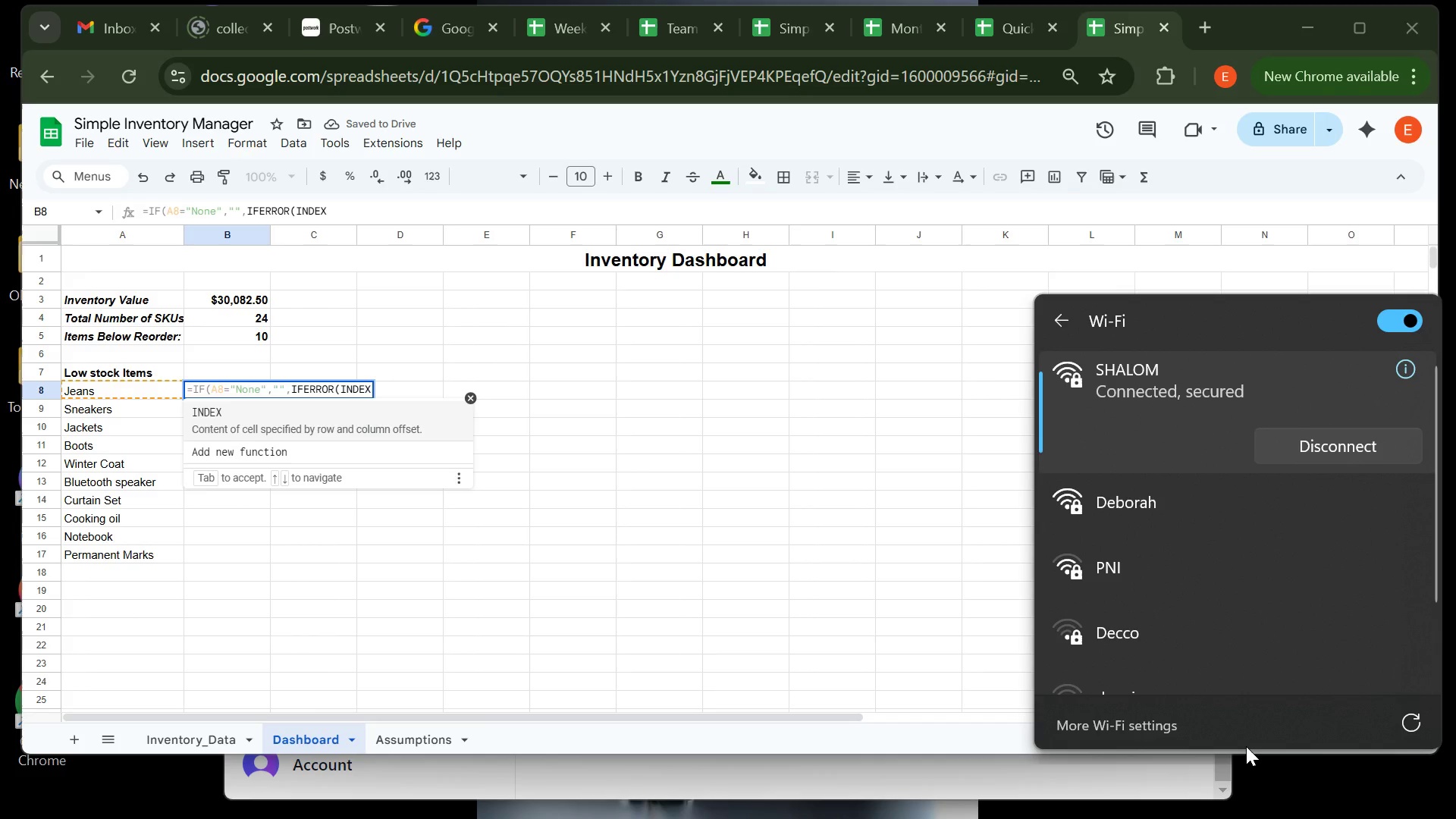 
key(Meta+MetaLeft)
 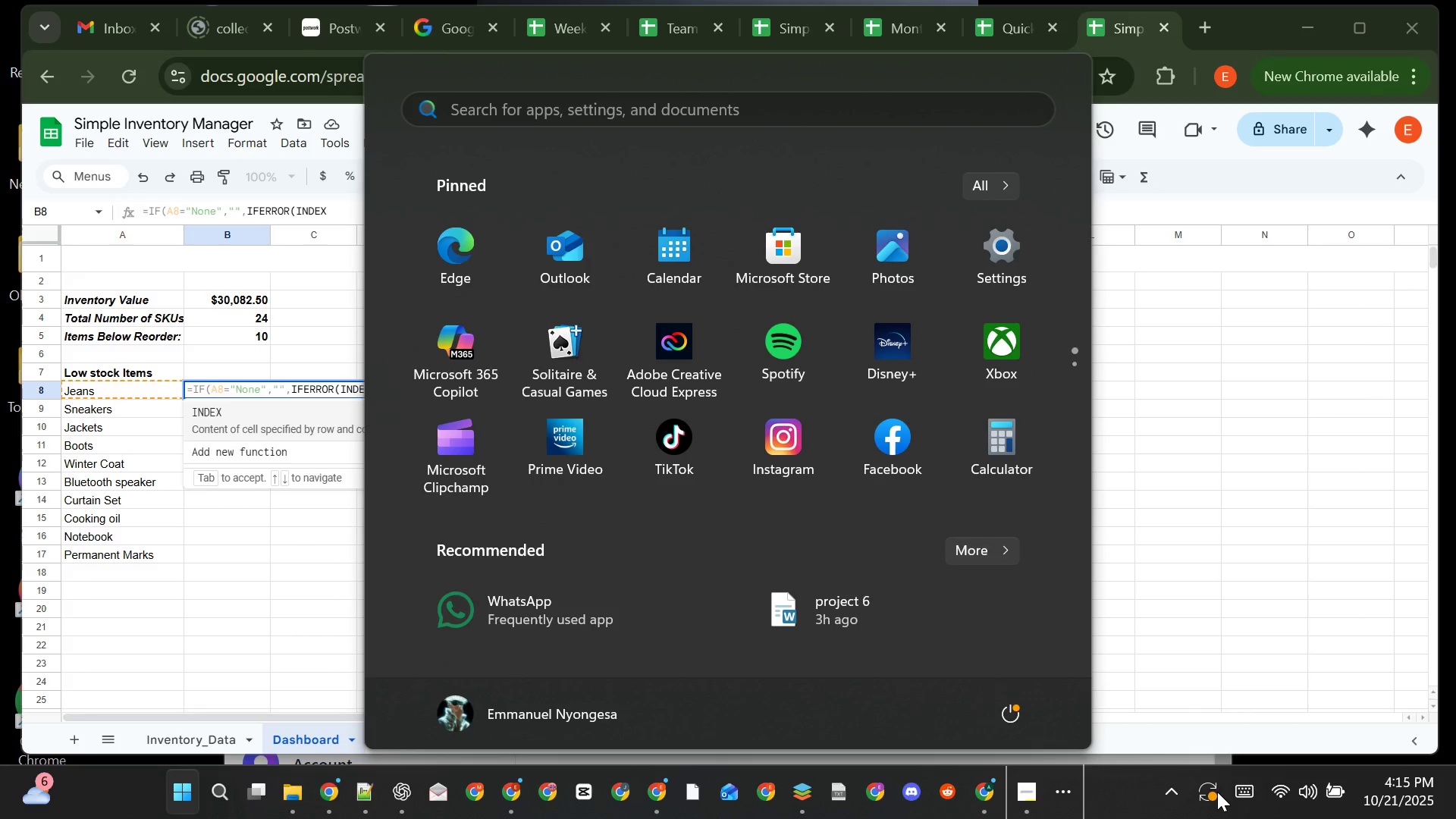 
key(Meta+MetaLeft)
 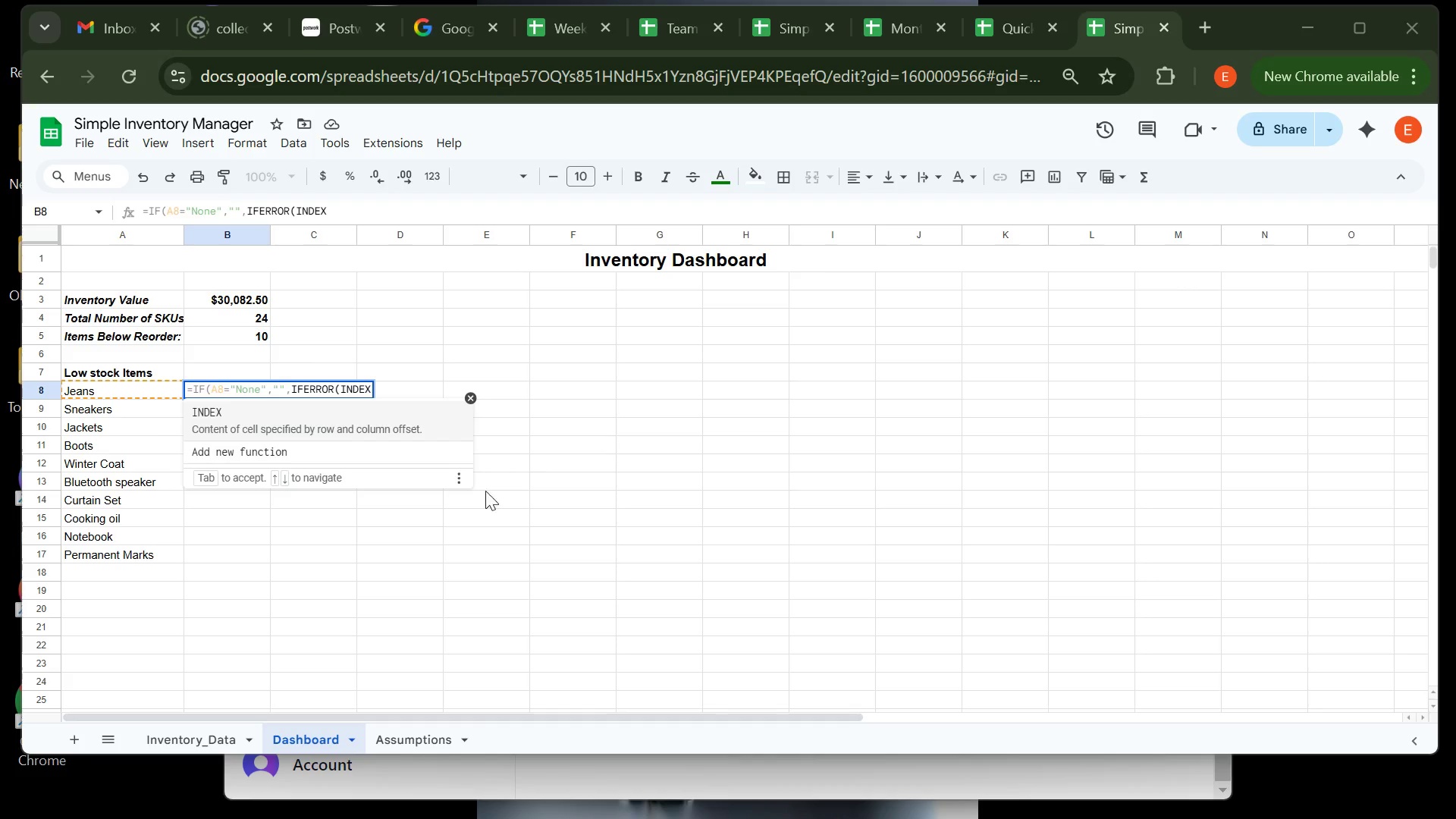 
left_click([457, 770])